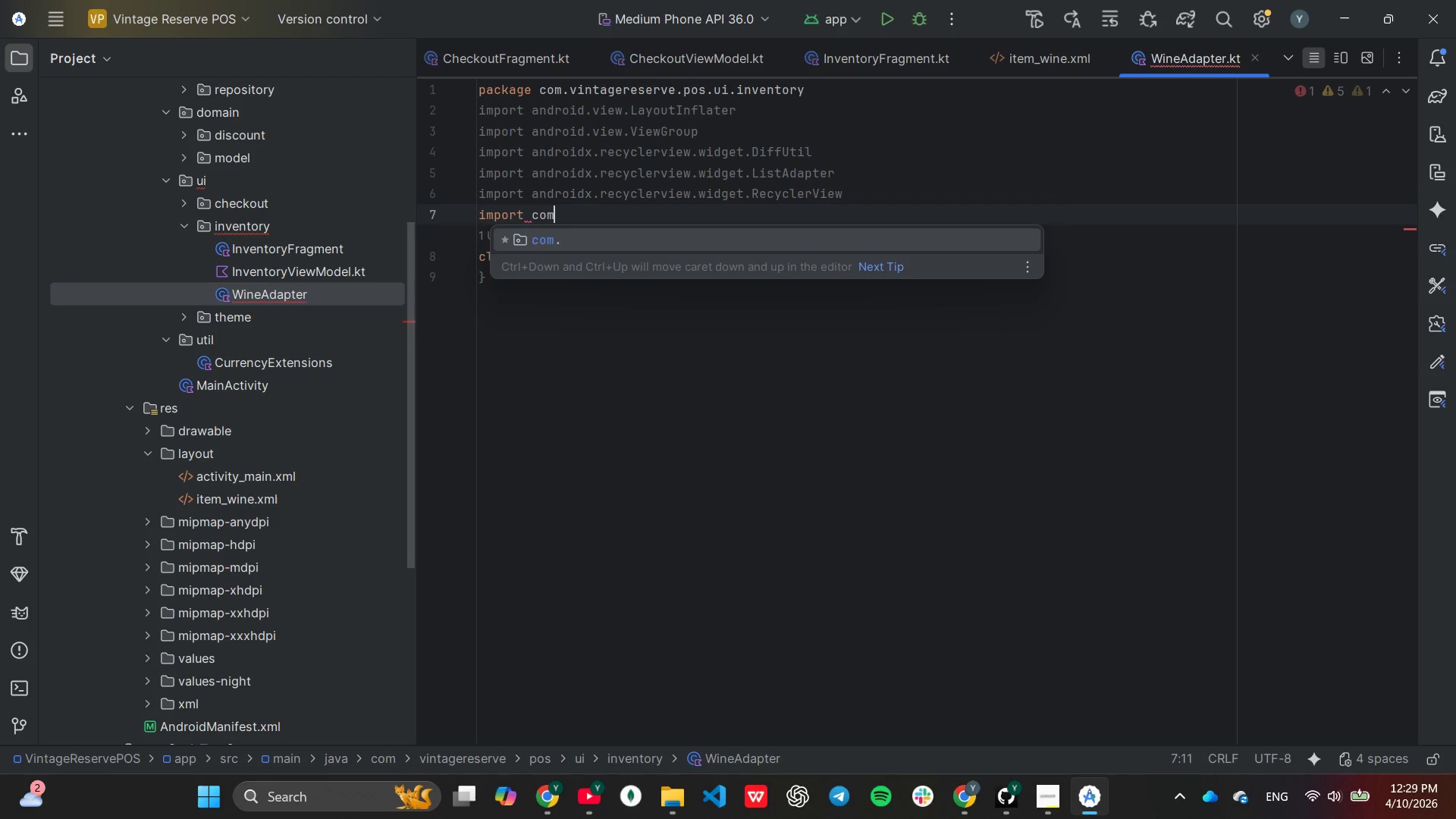 
key(Enter)
 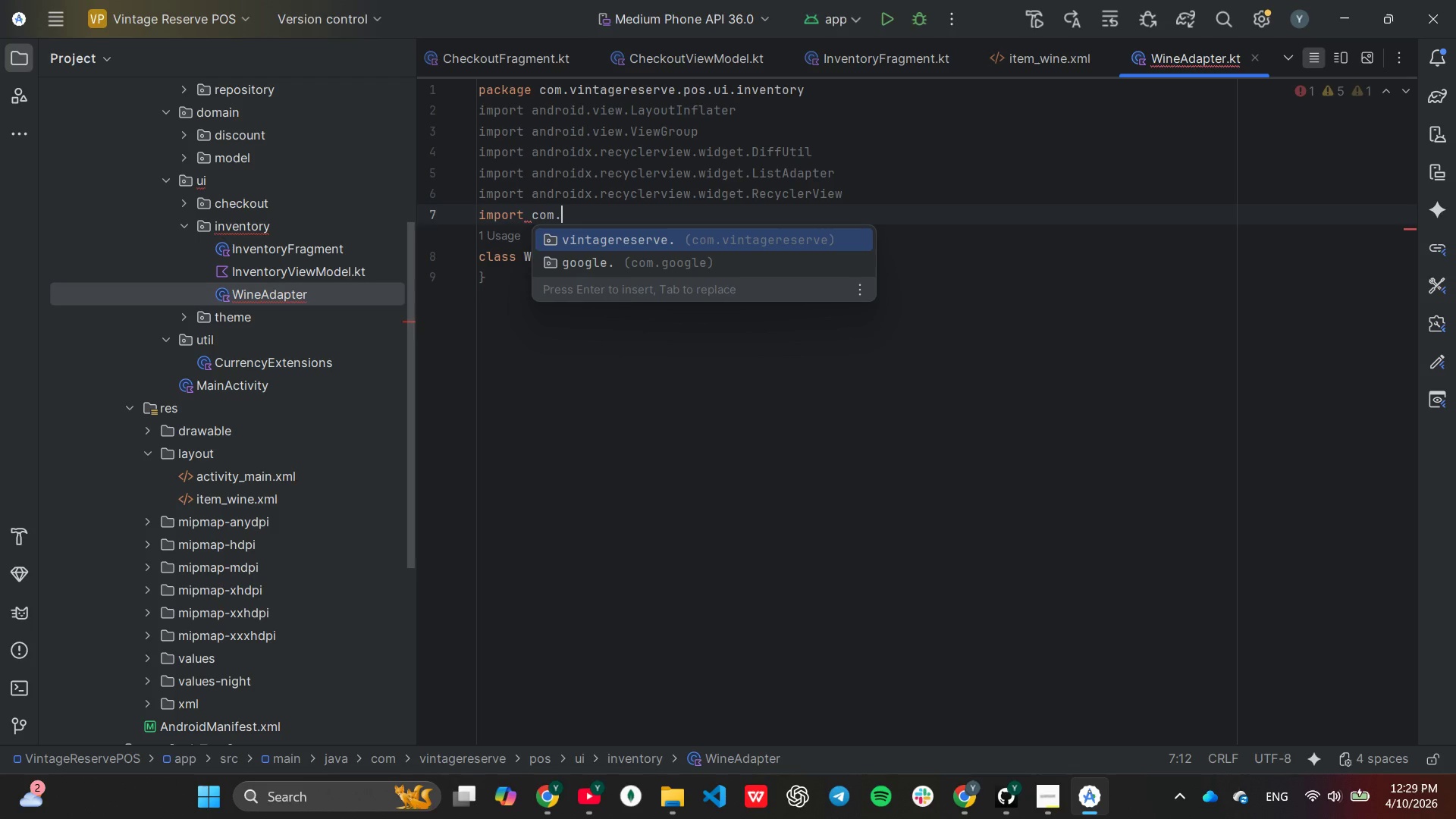 
key(Enter)
 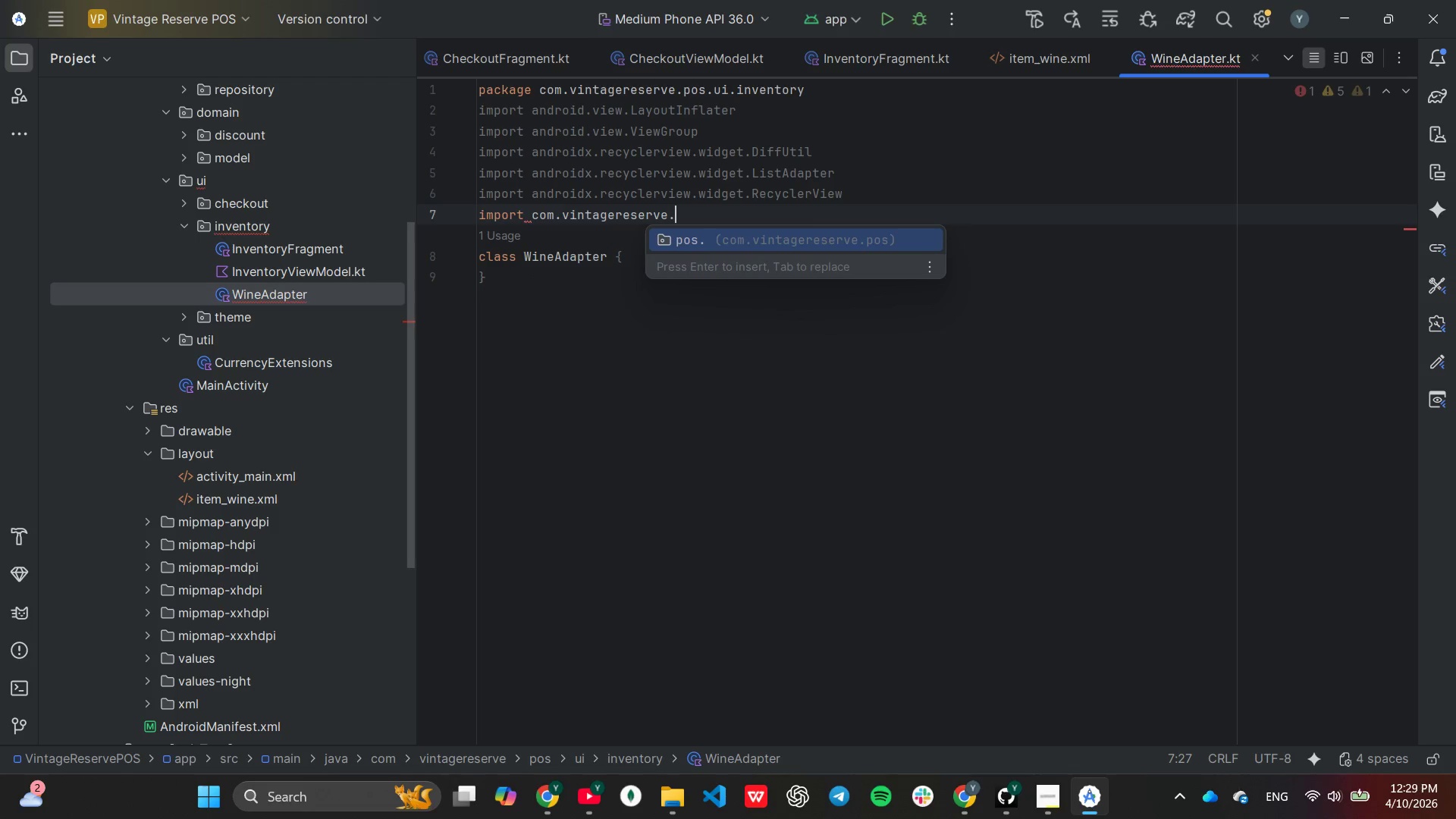 
key(Enter)
 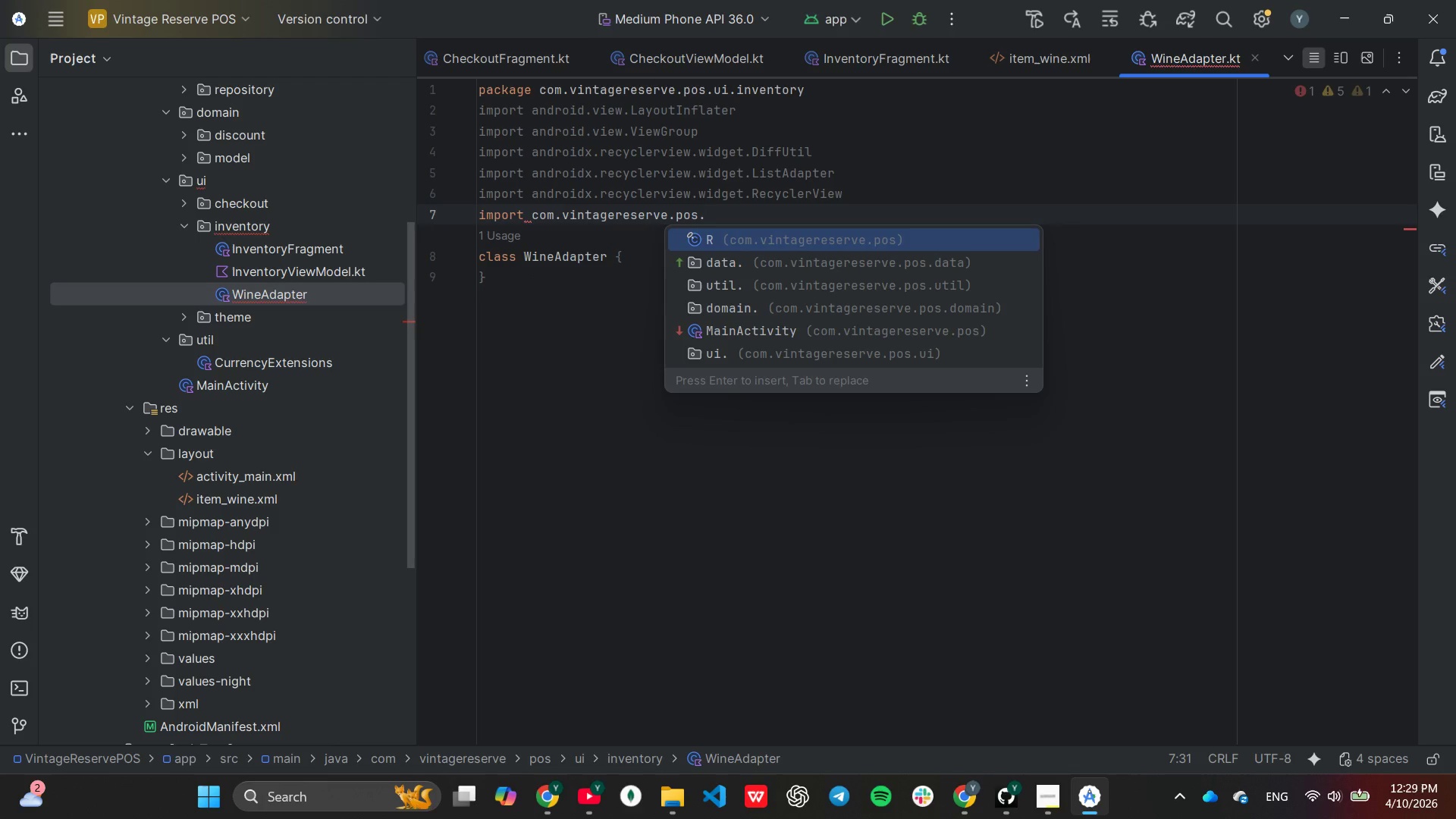 
key(ArrowDown)
 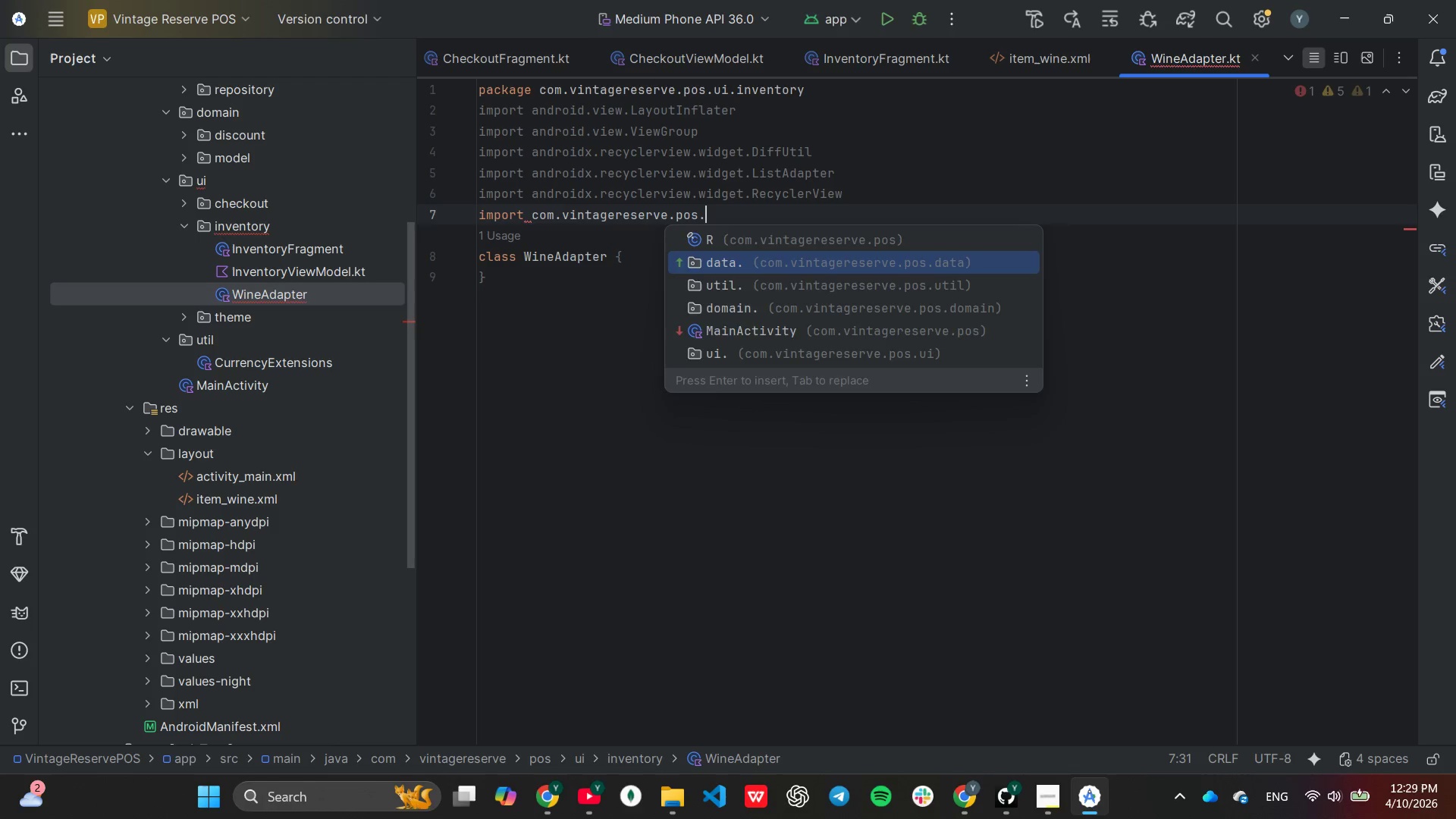 
key(Enter)
 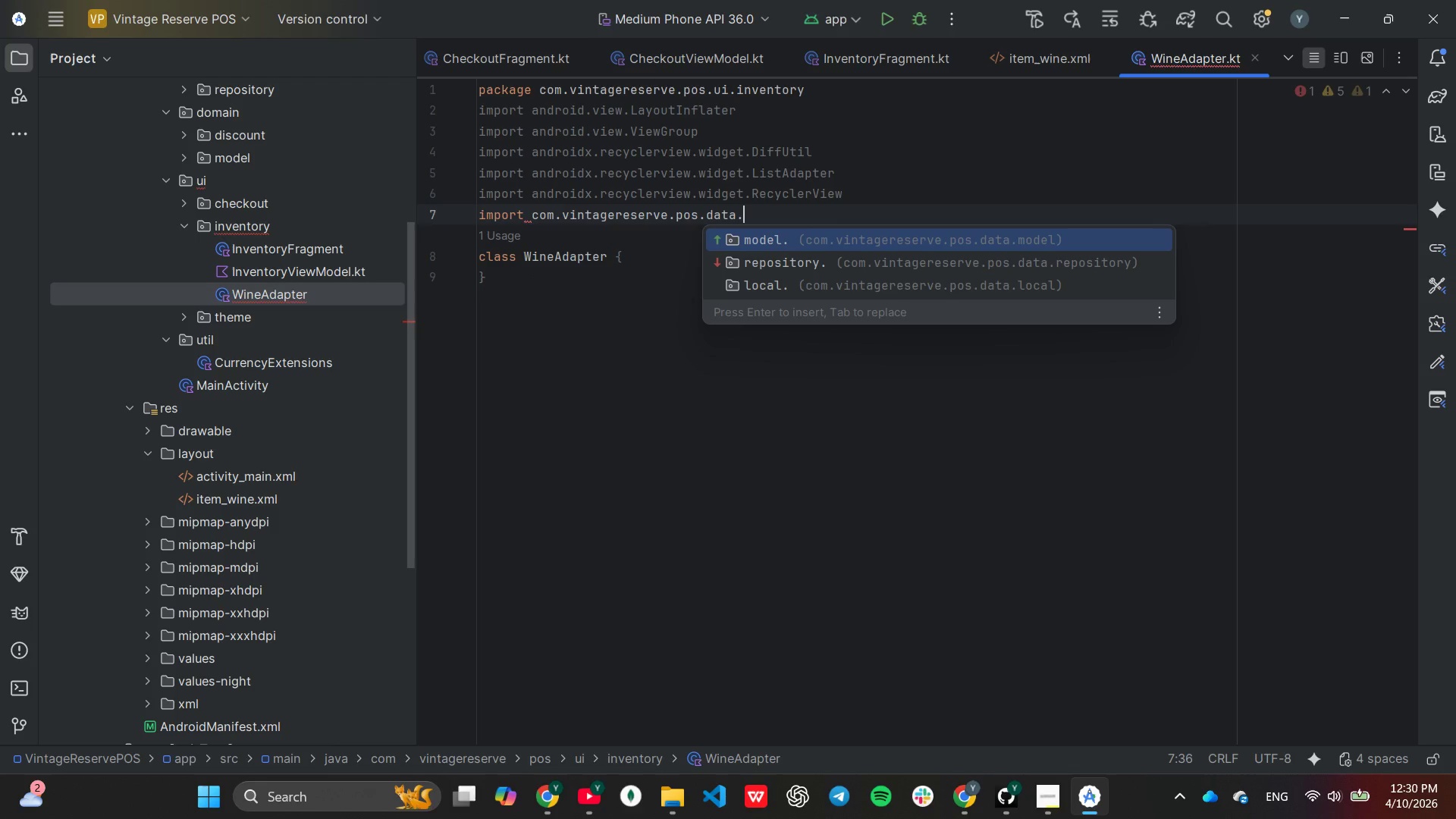 
key(Enter)
 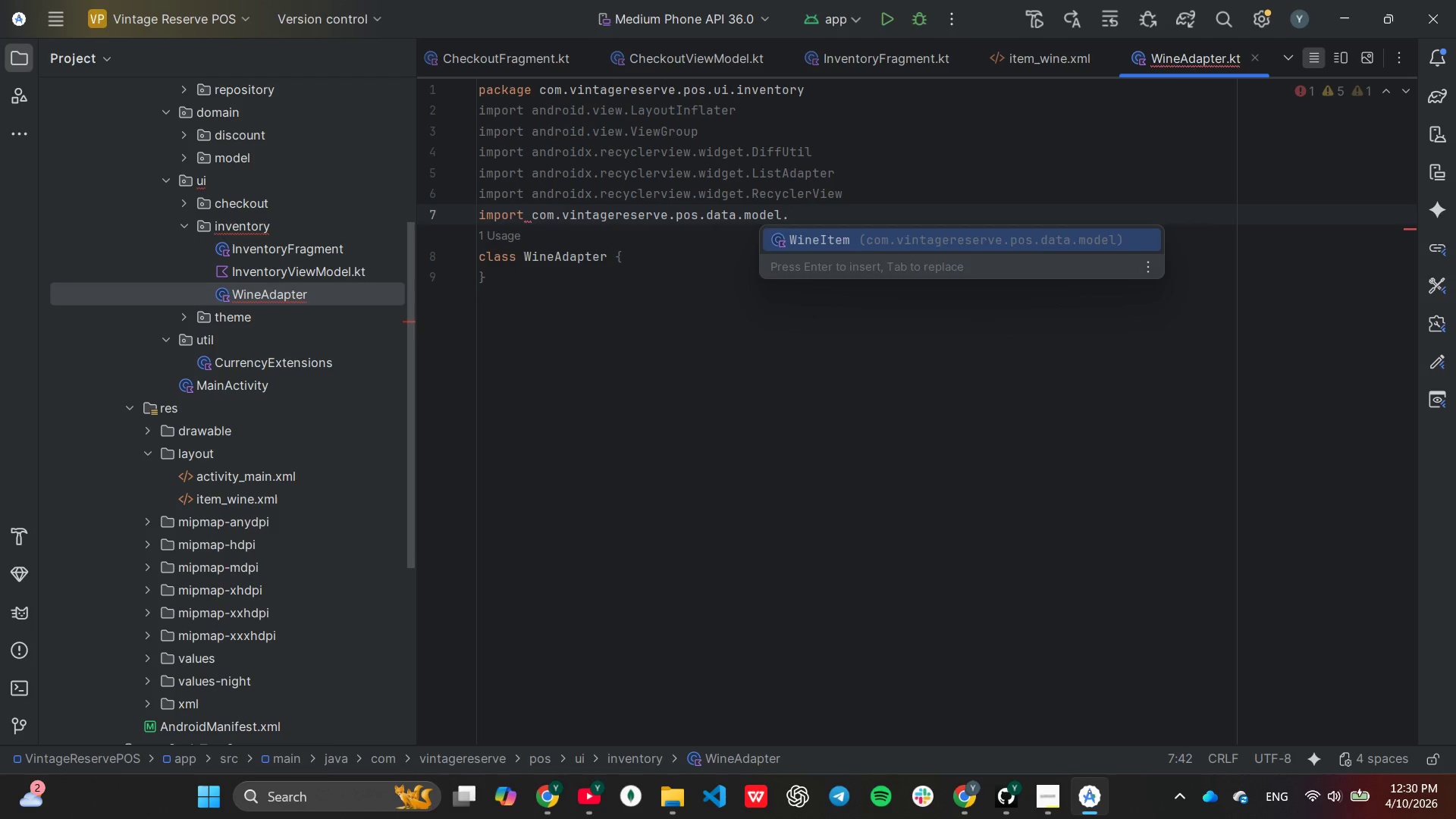 
key(Enter)
 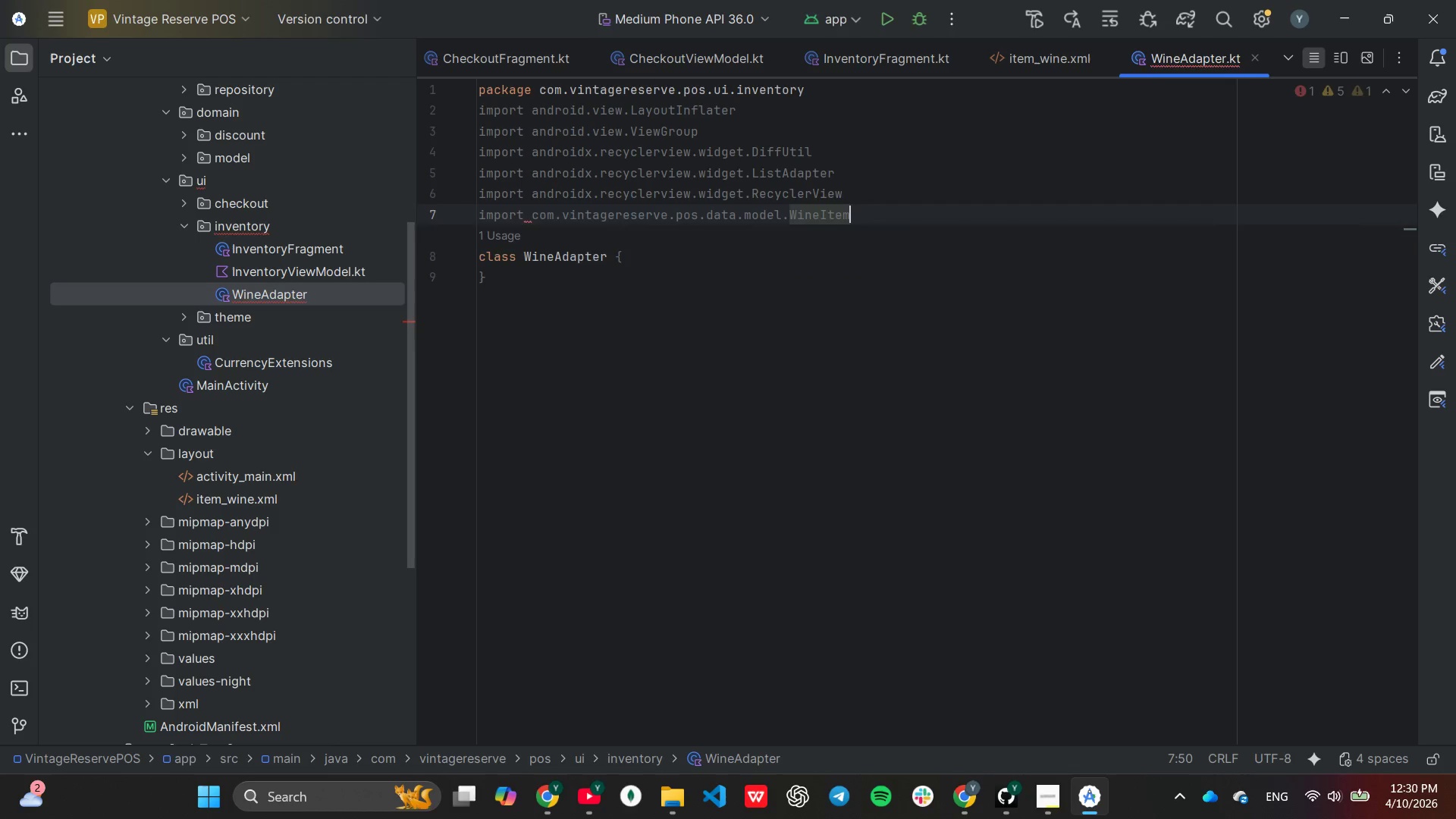 
key(Enter)
 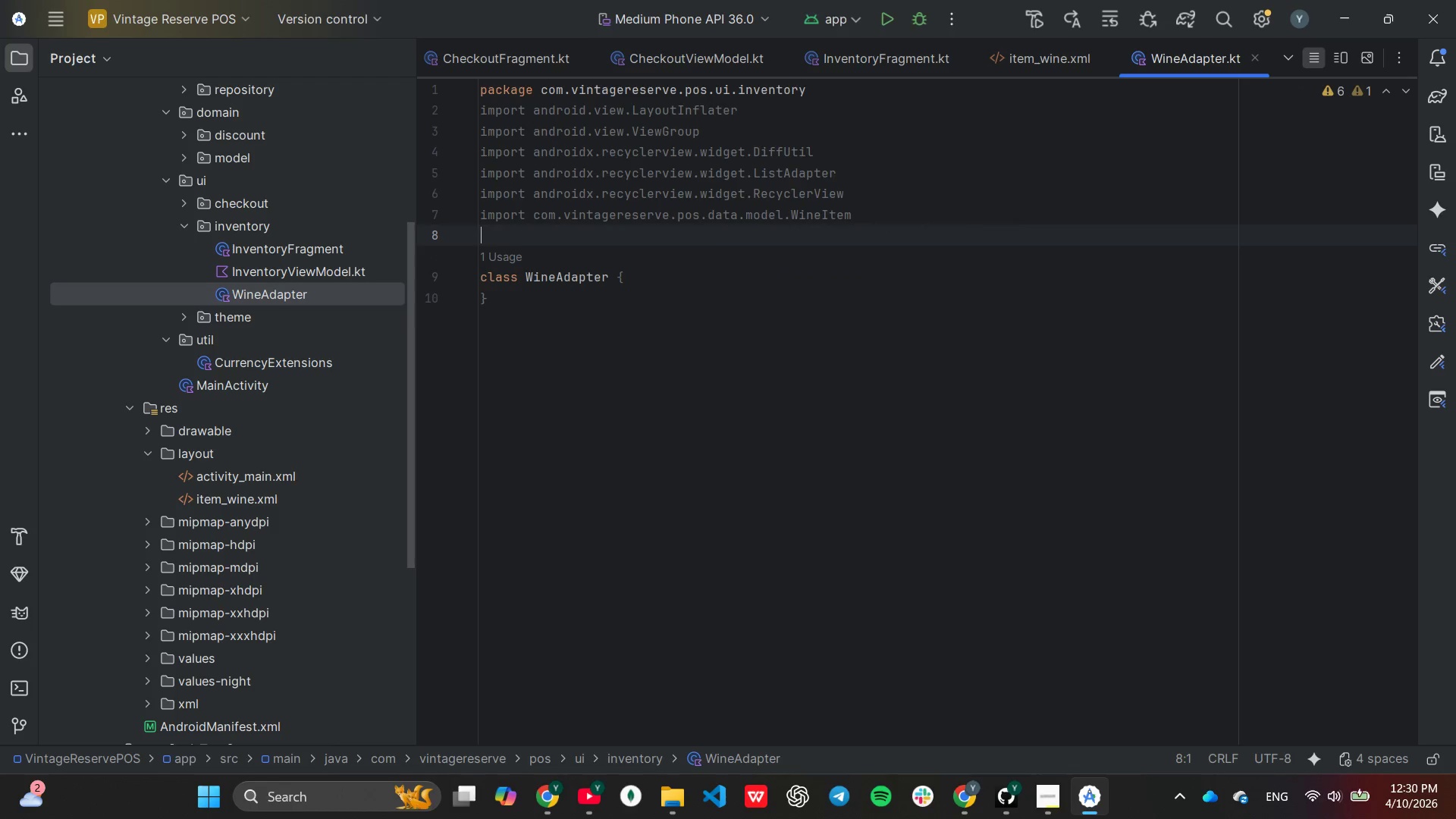 
type(im)
 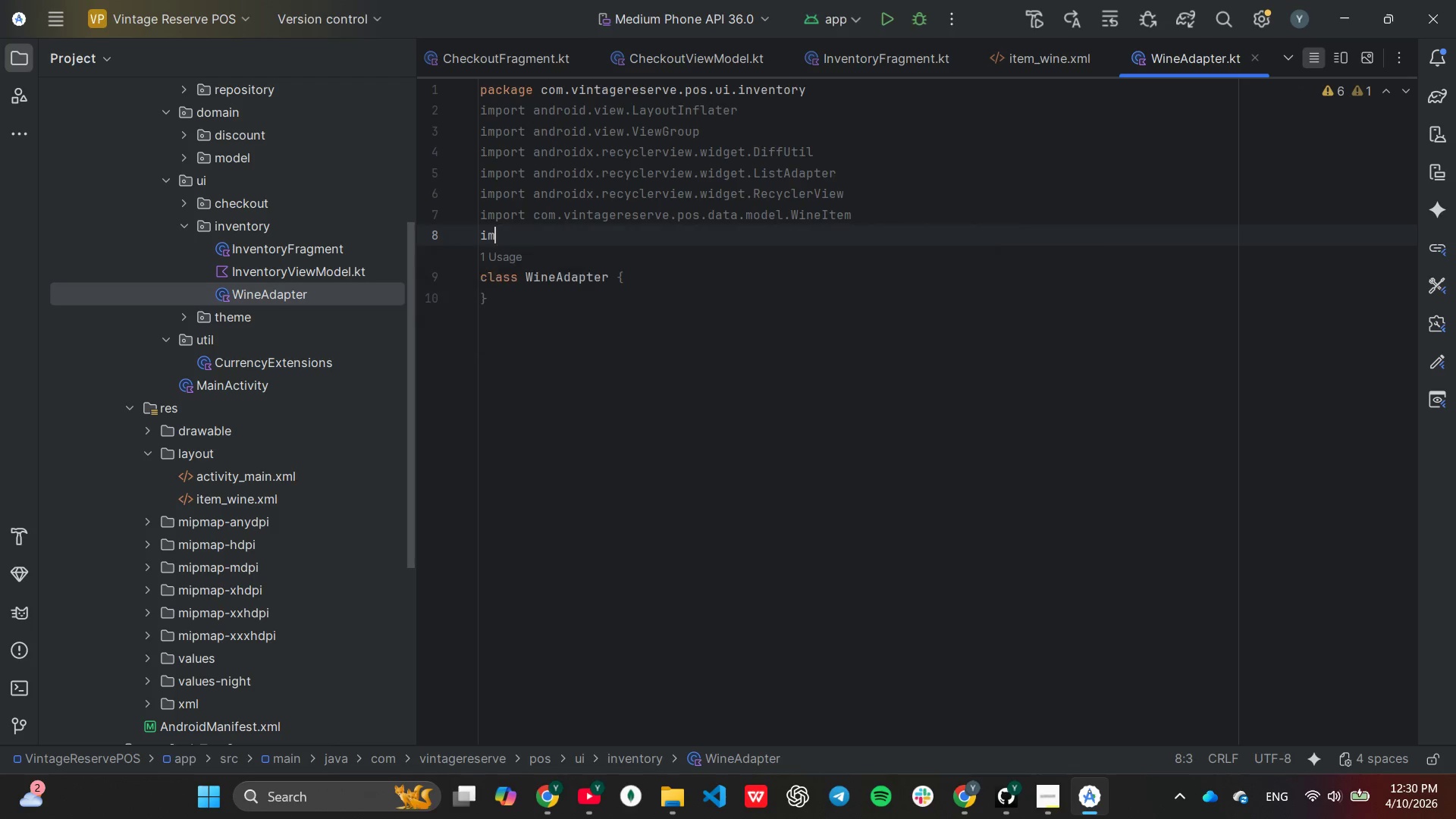 
key(Enter)
 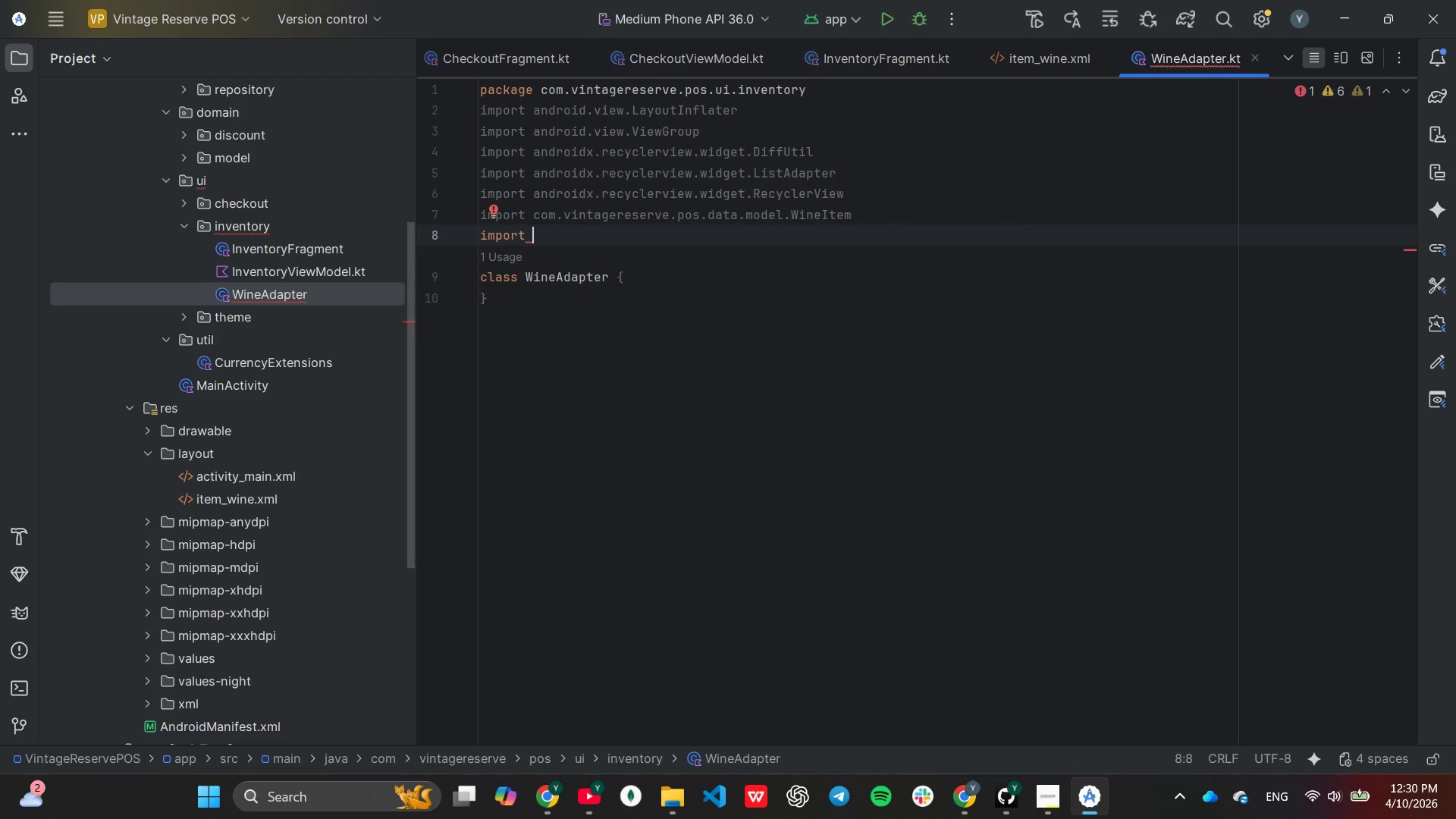 
type(co)
 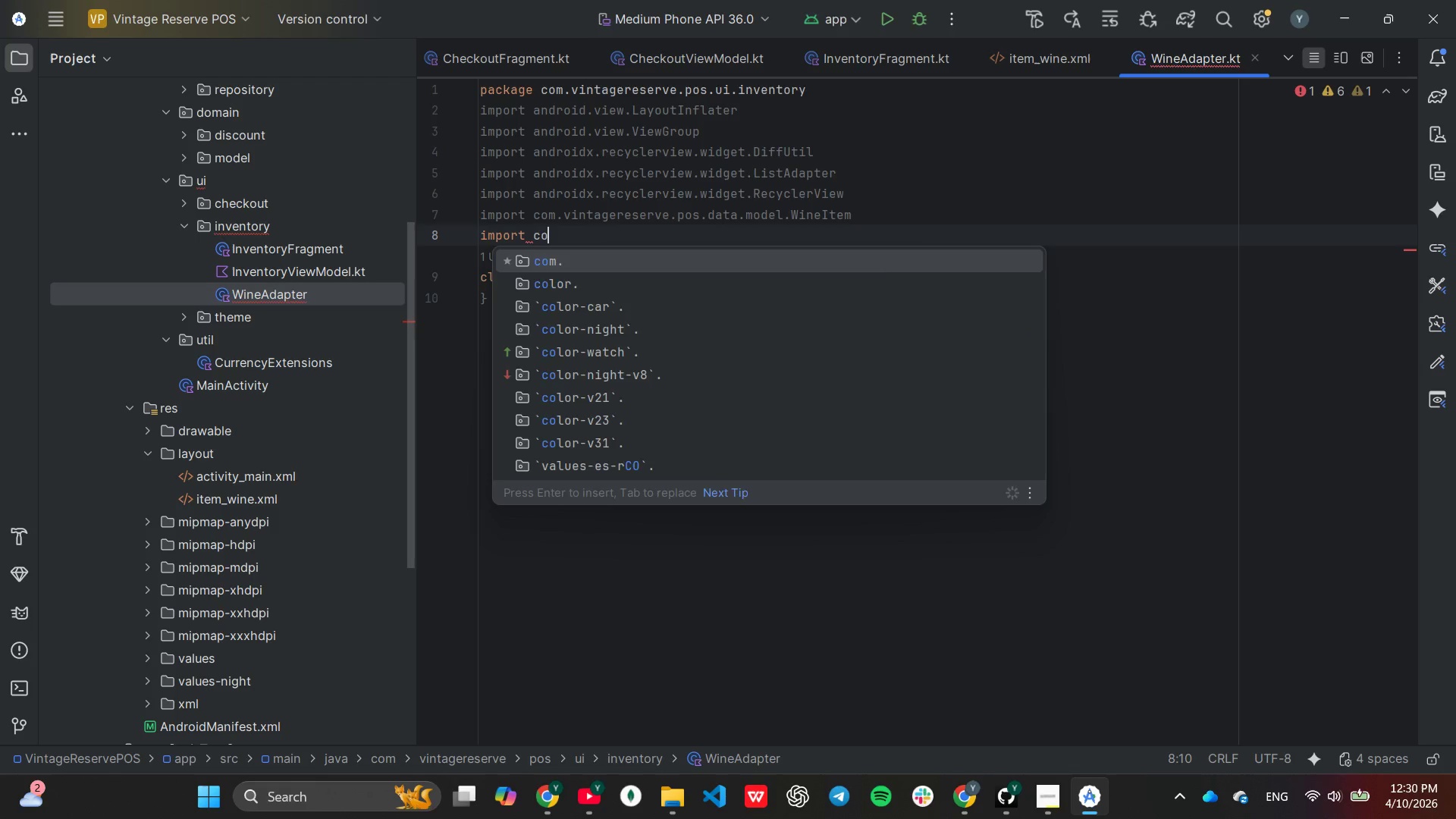 
key(Enter)
 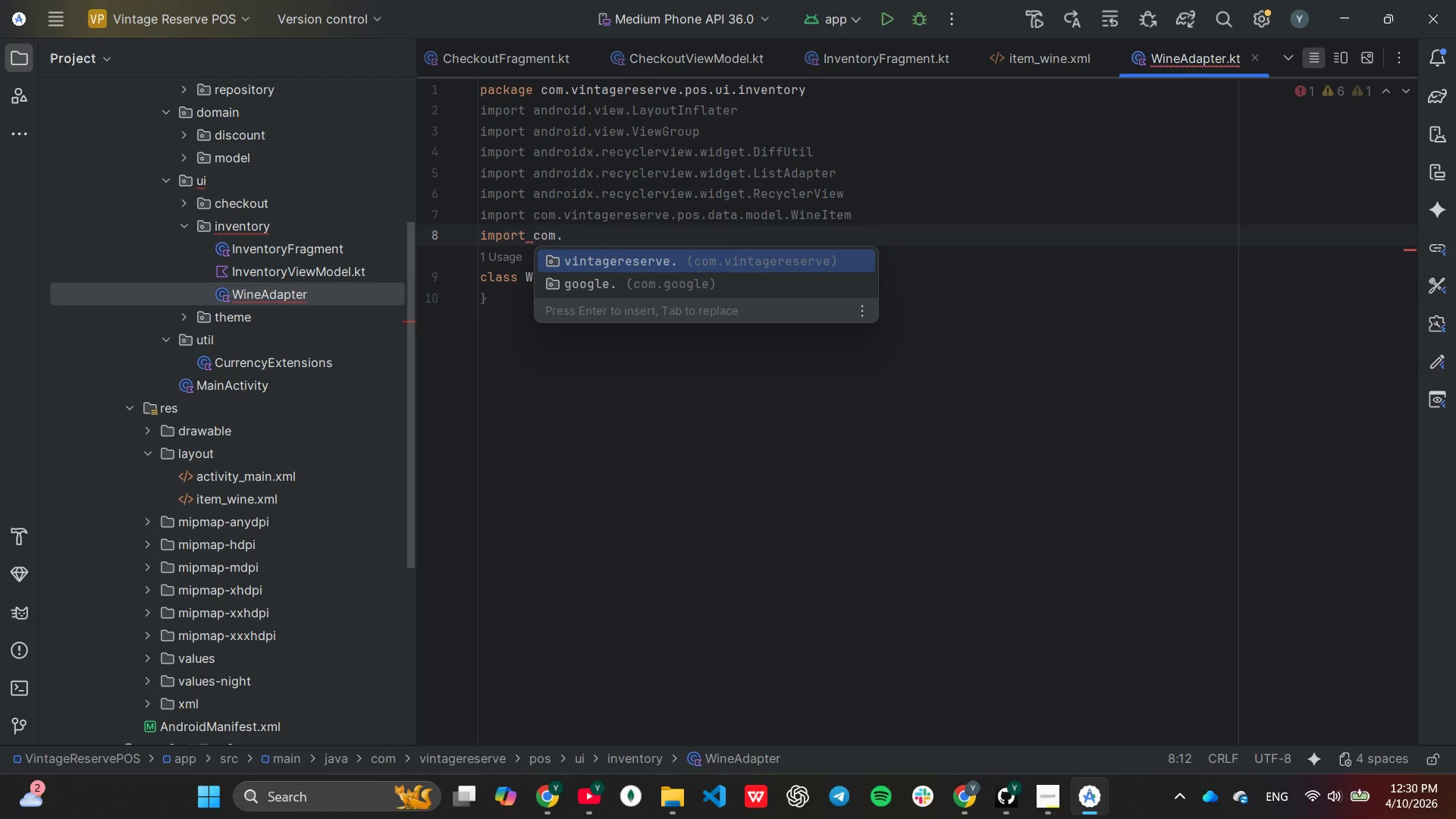 
key(Enter)
 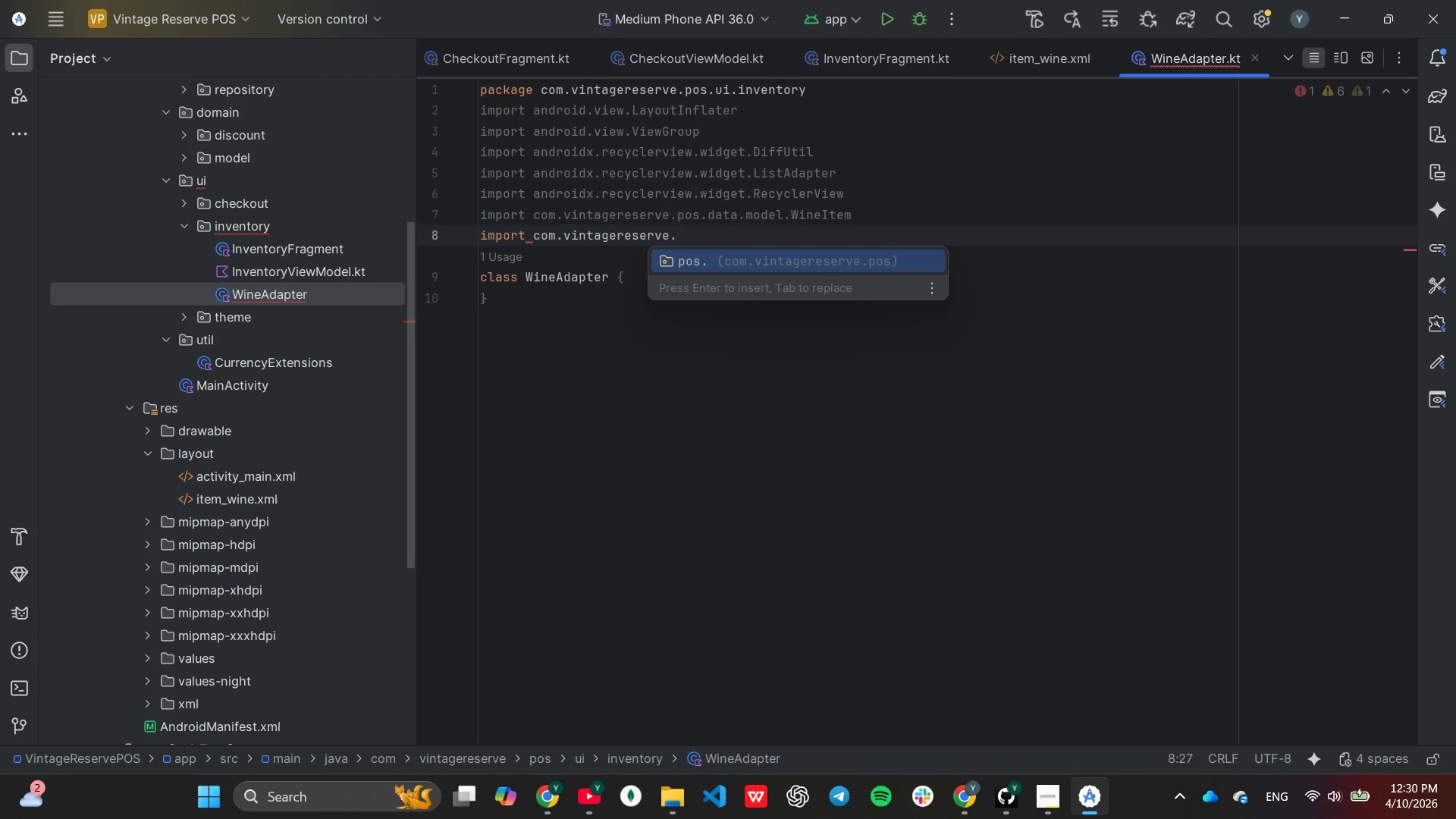 
key(Enter)
 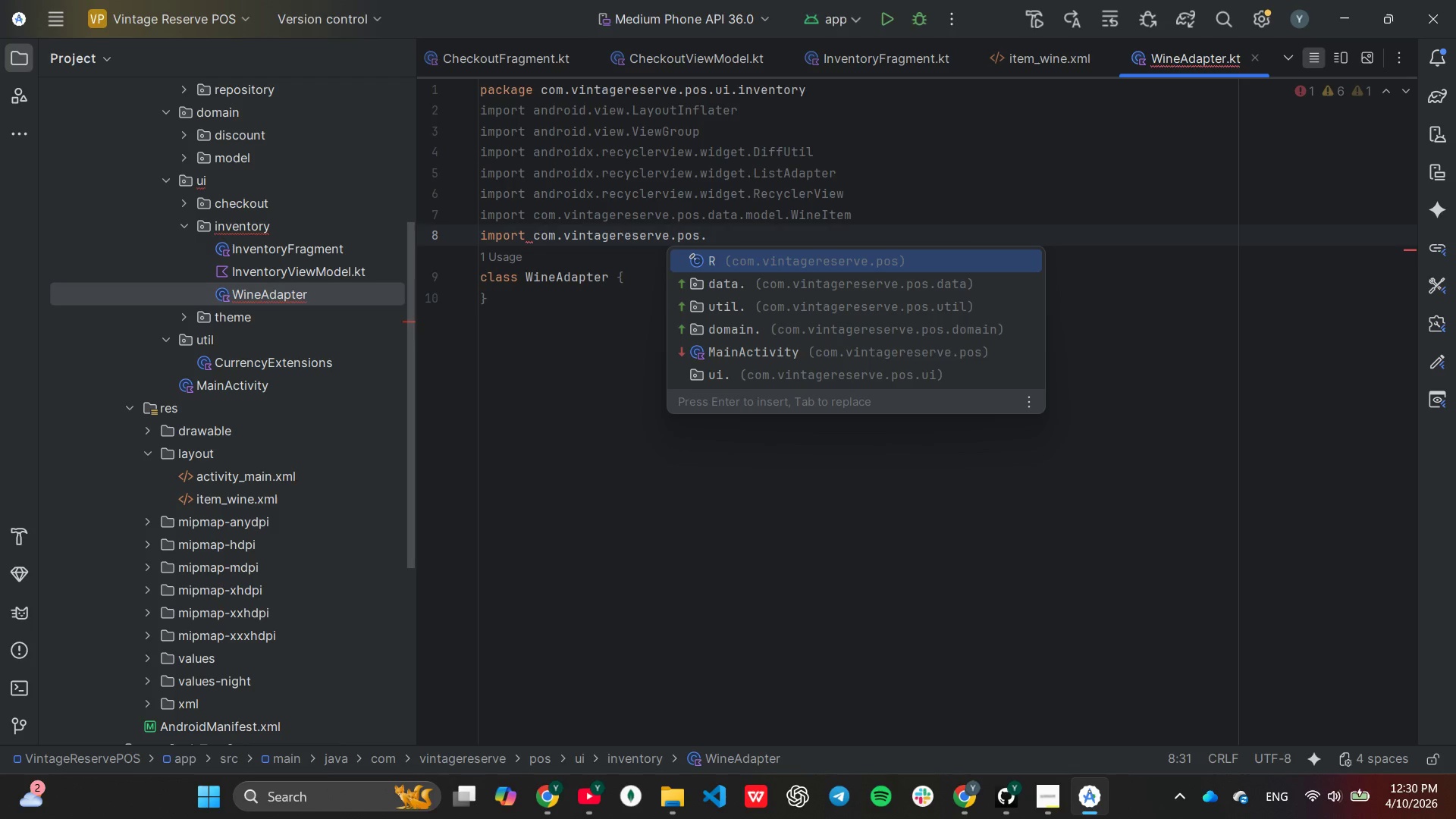 
key(ArrowDown)
 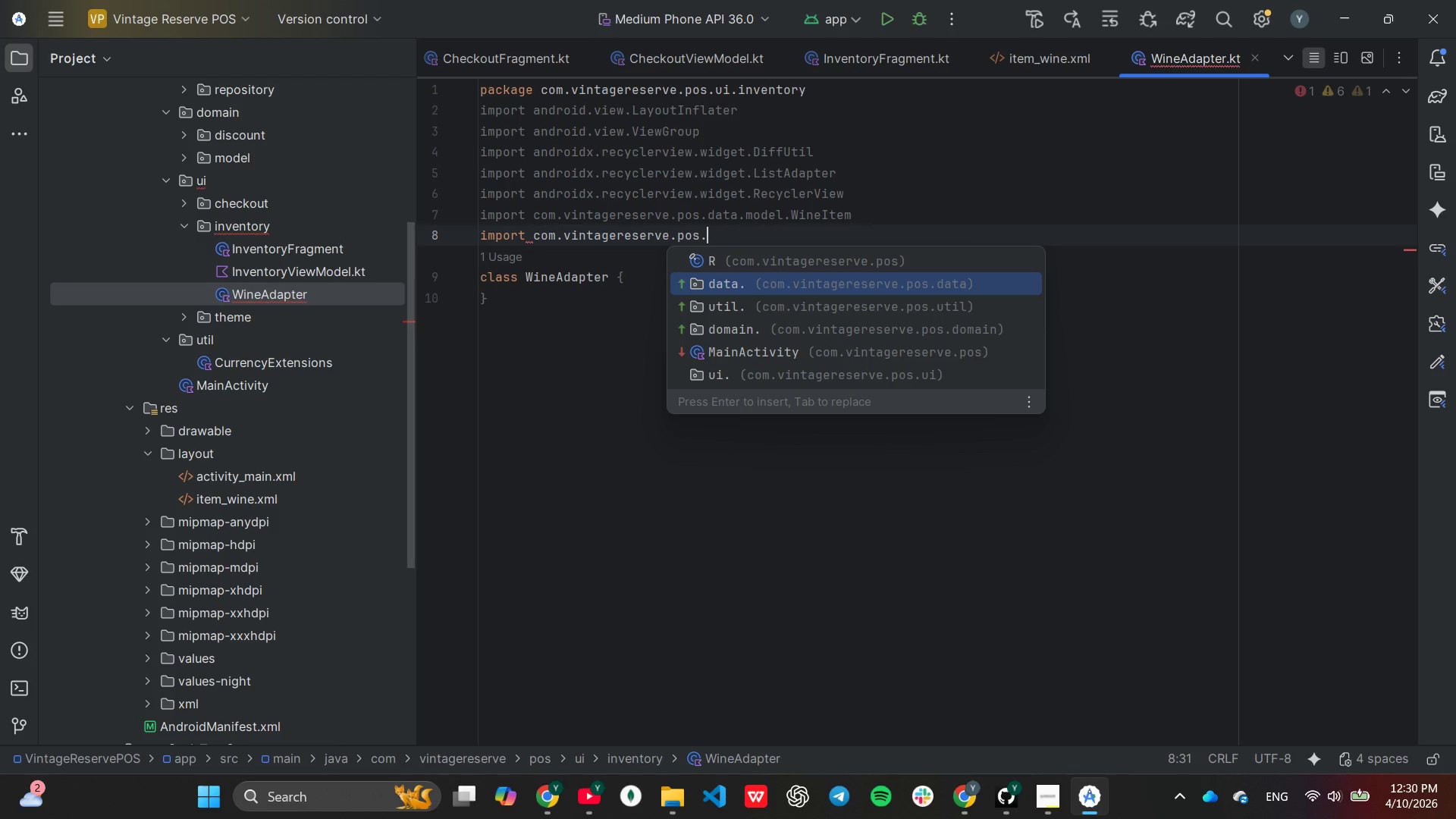 
key(ArrowUp)
 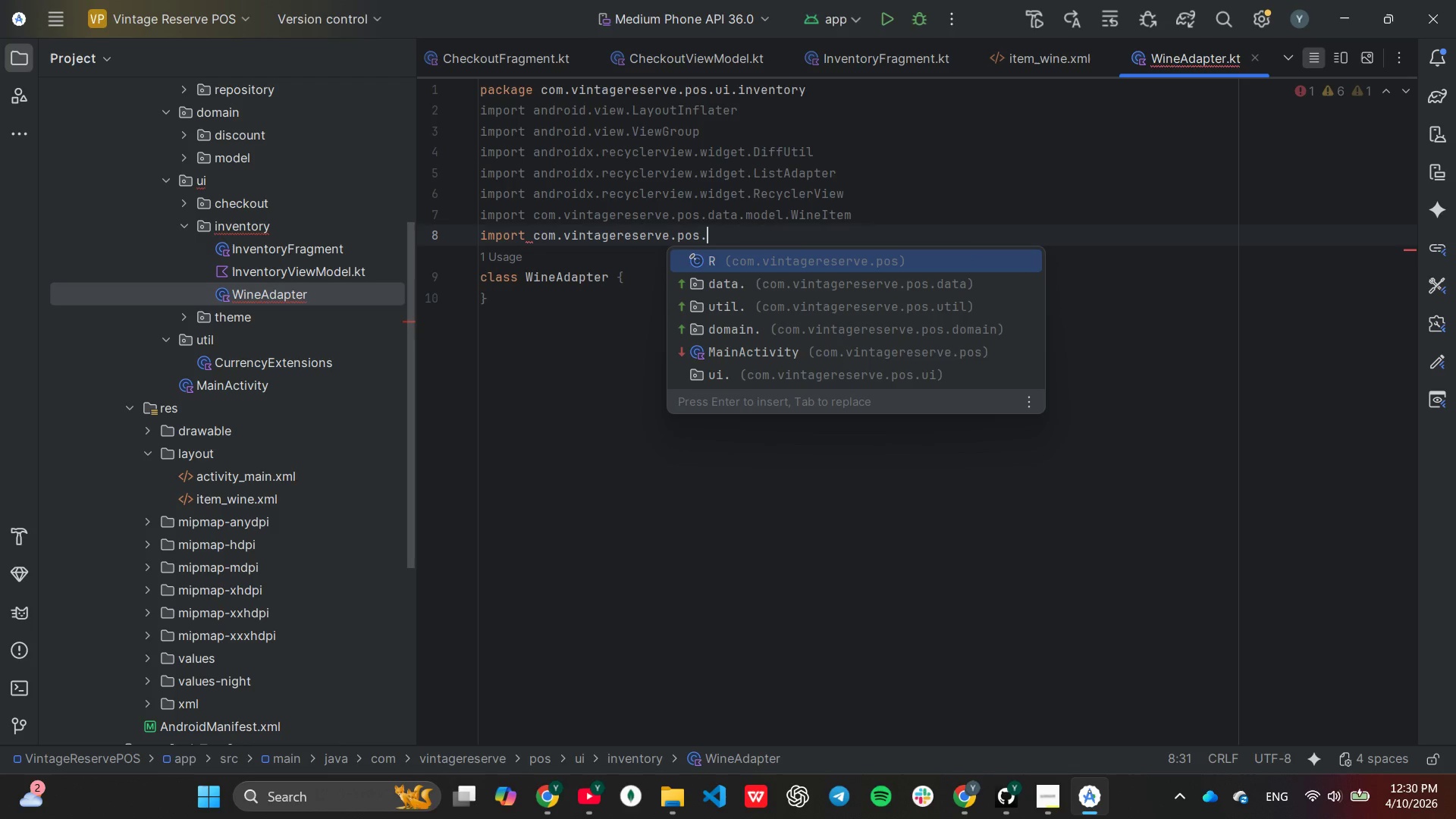 
type(databinding.I)
 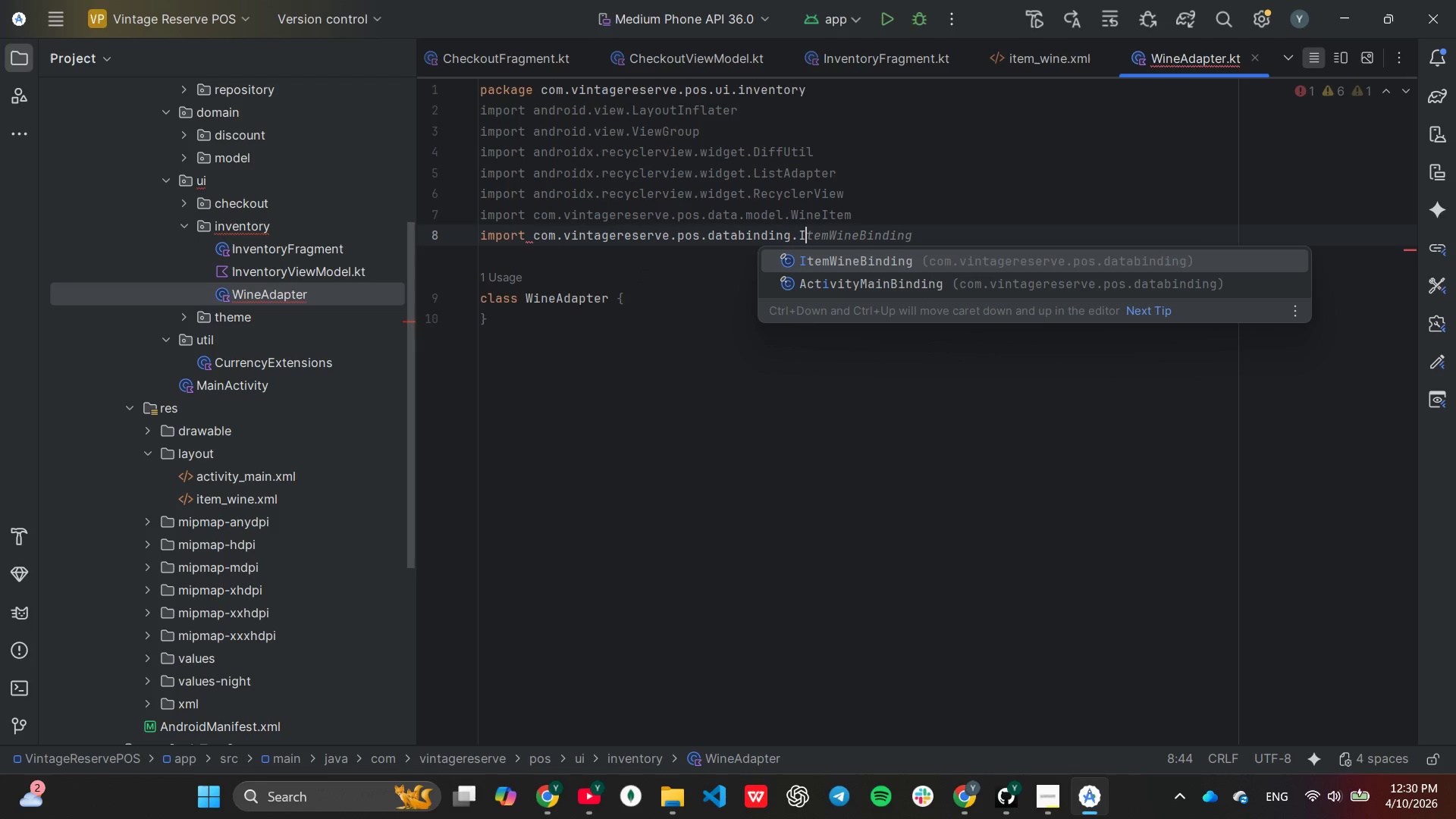 
key(Enter)
 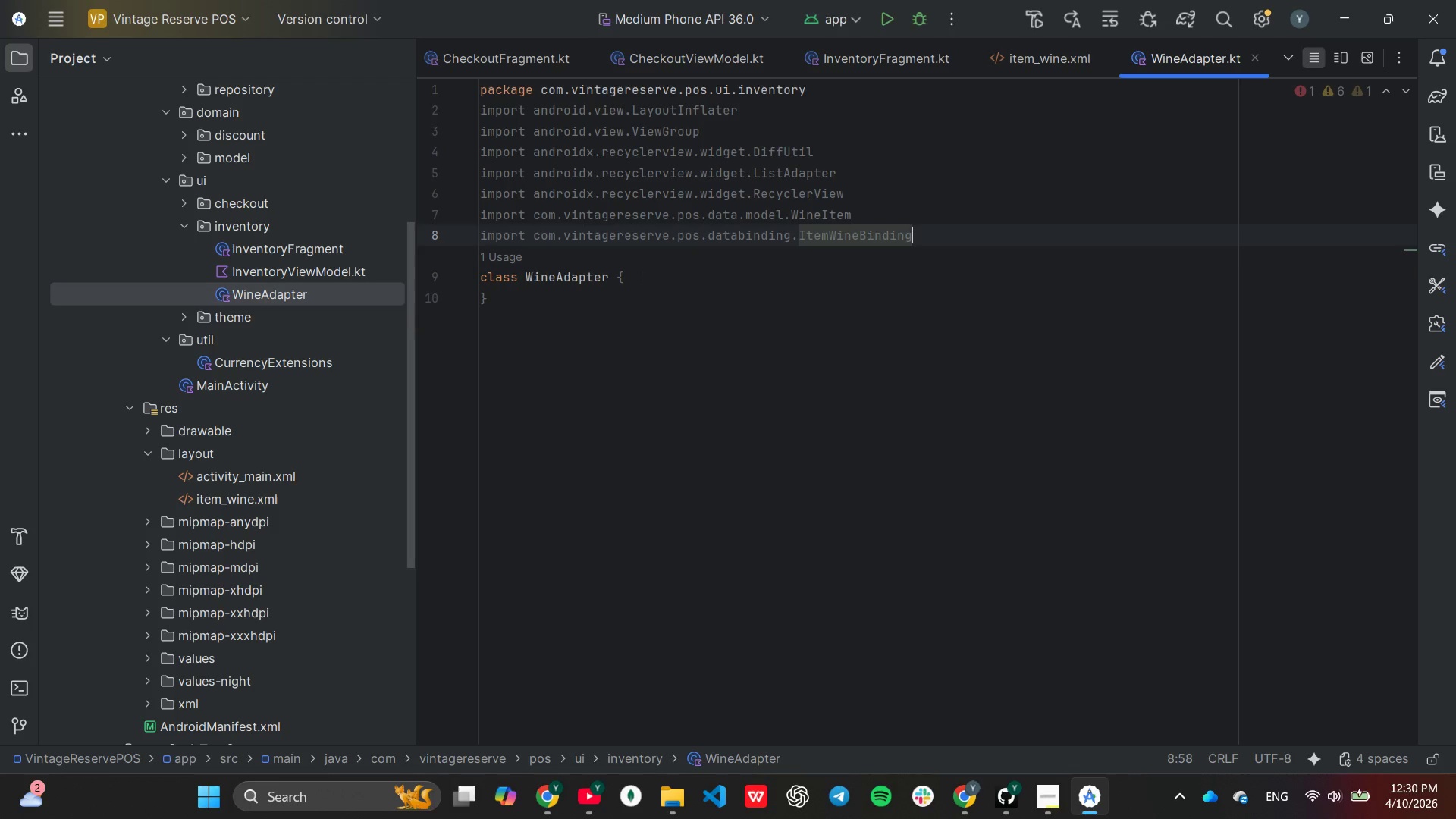 
key(Enter)
 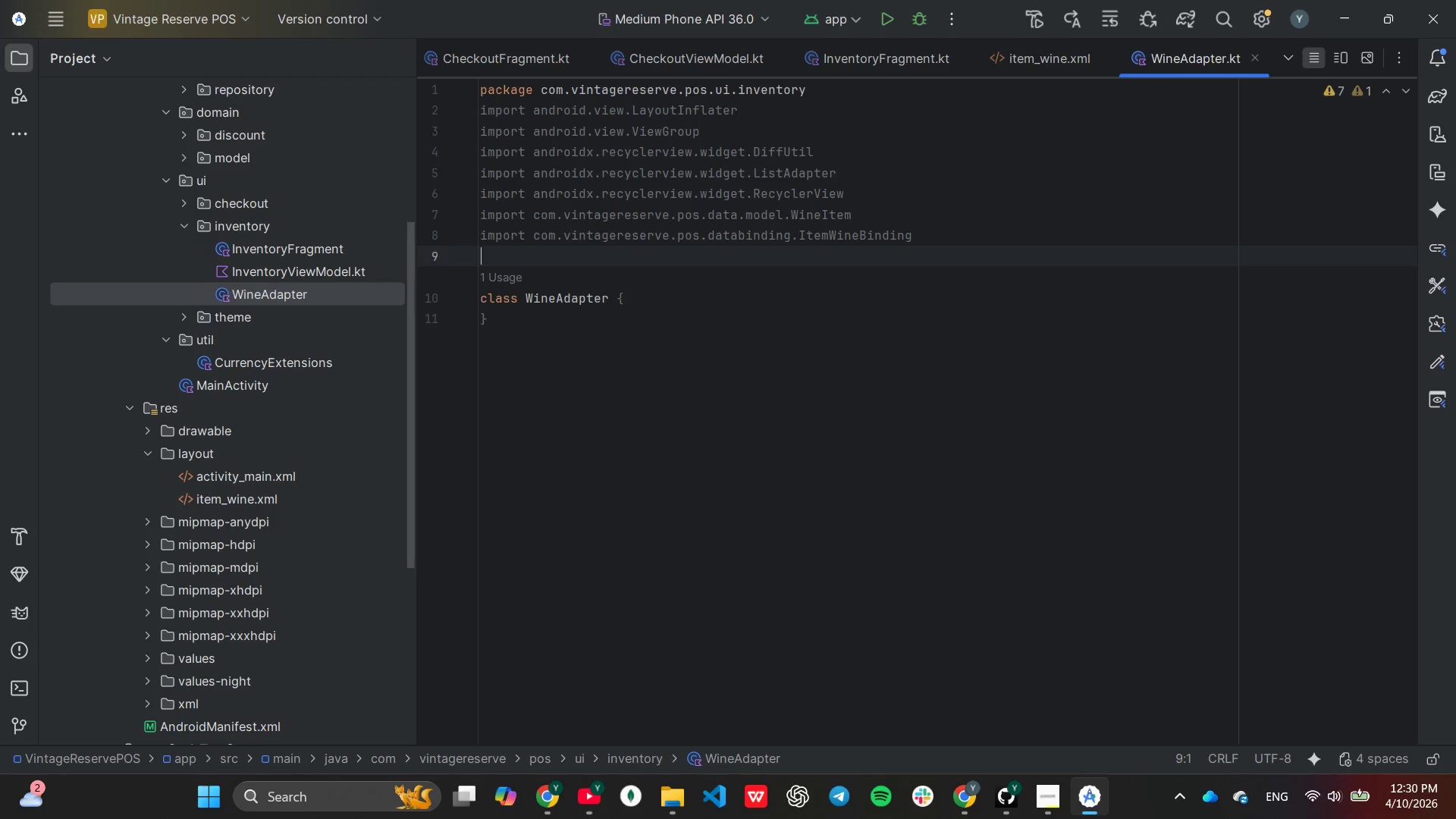 
type(im)
 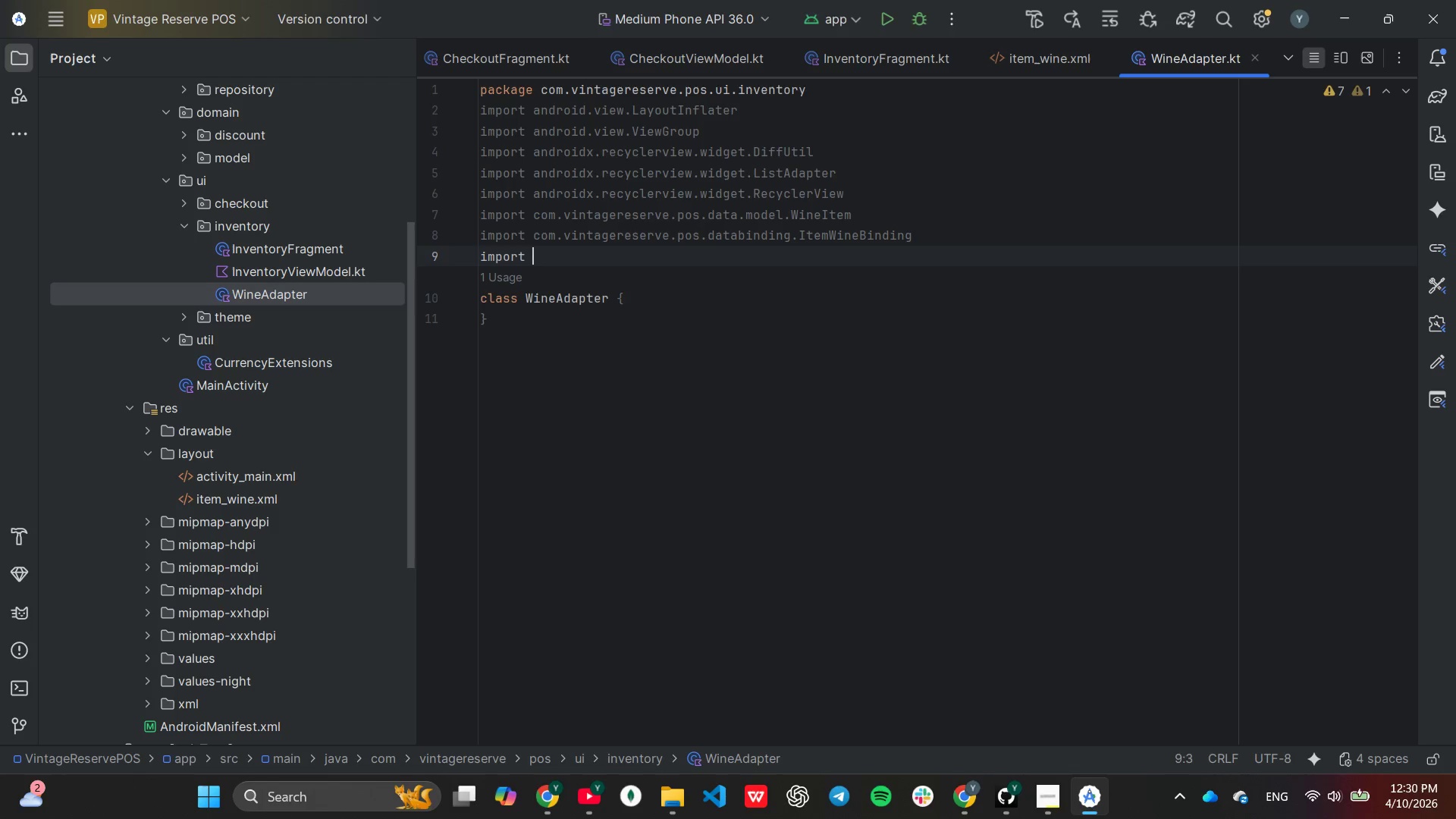 
key(Enter)
 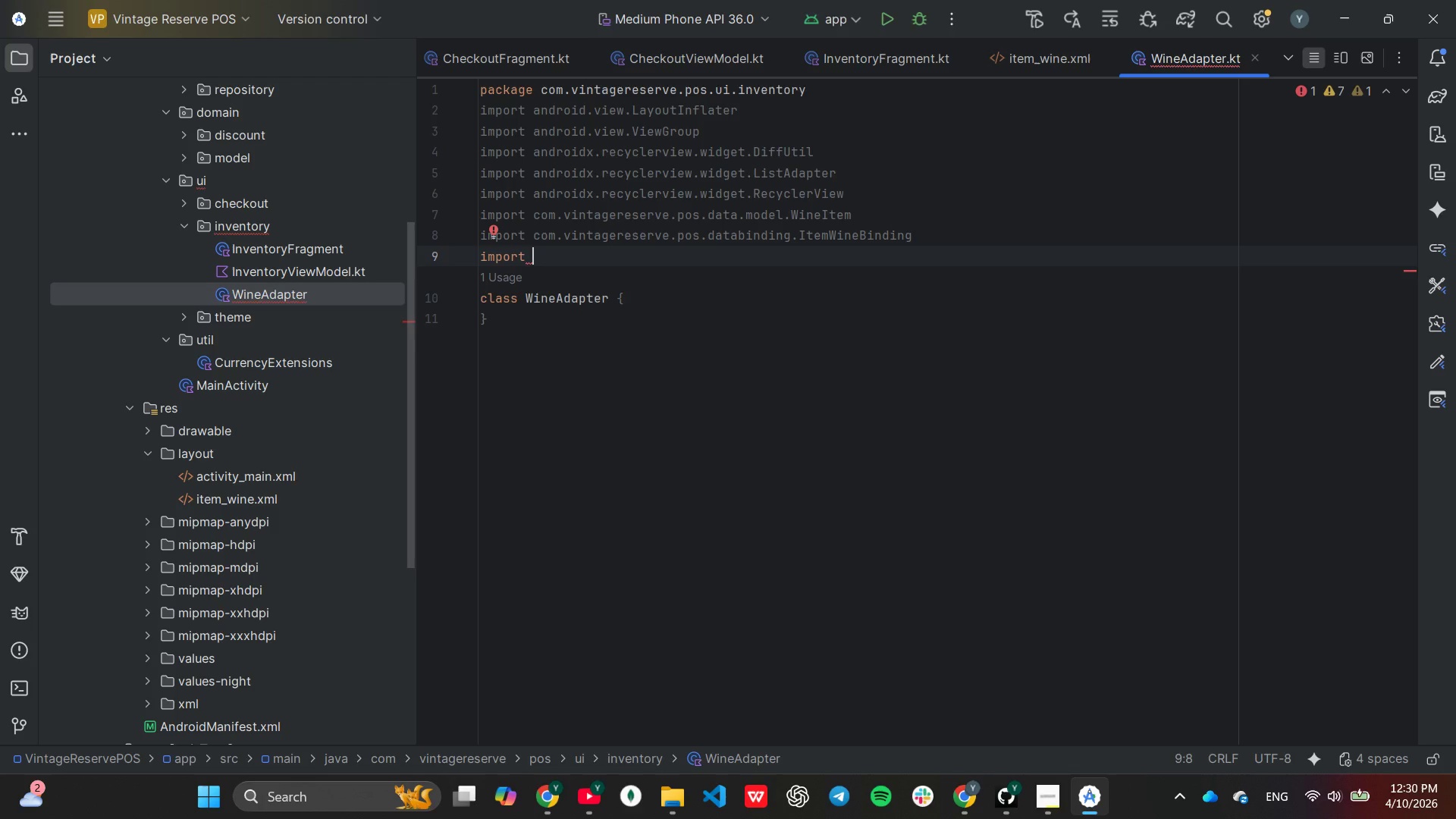 
key(J)
 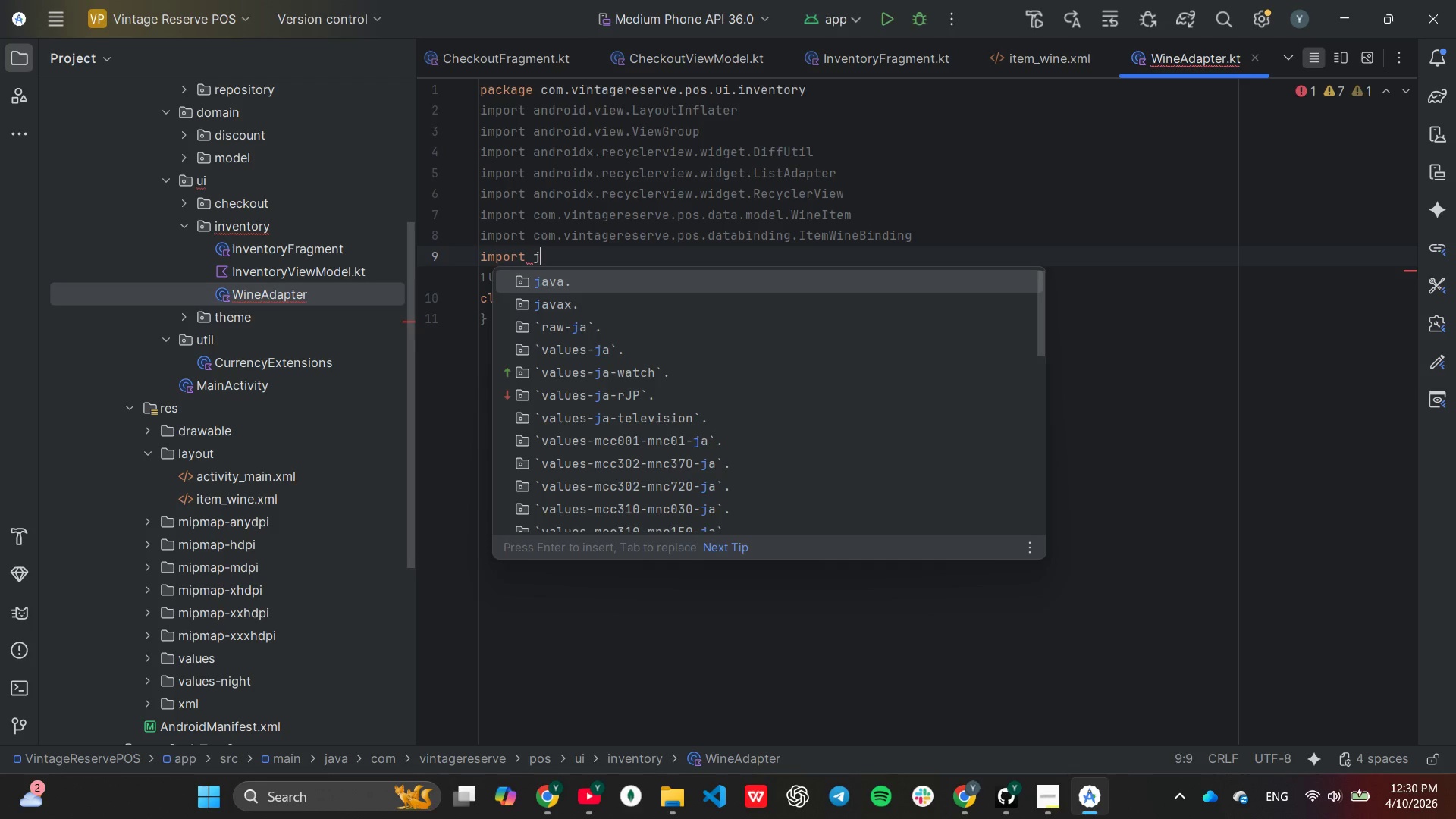 
key(Enter)
 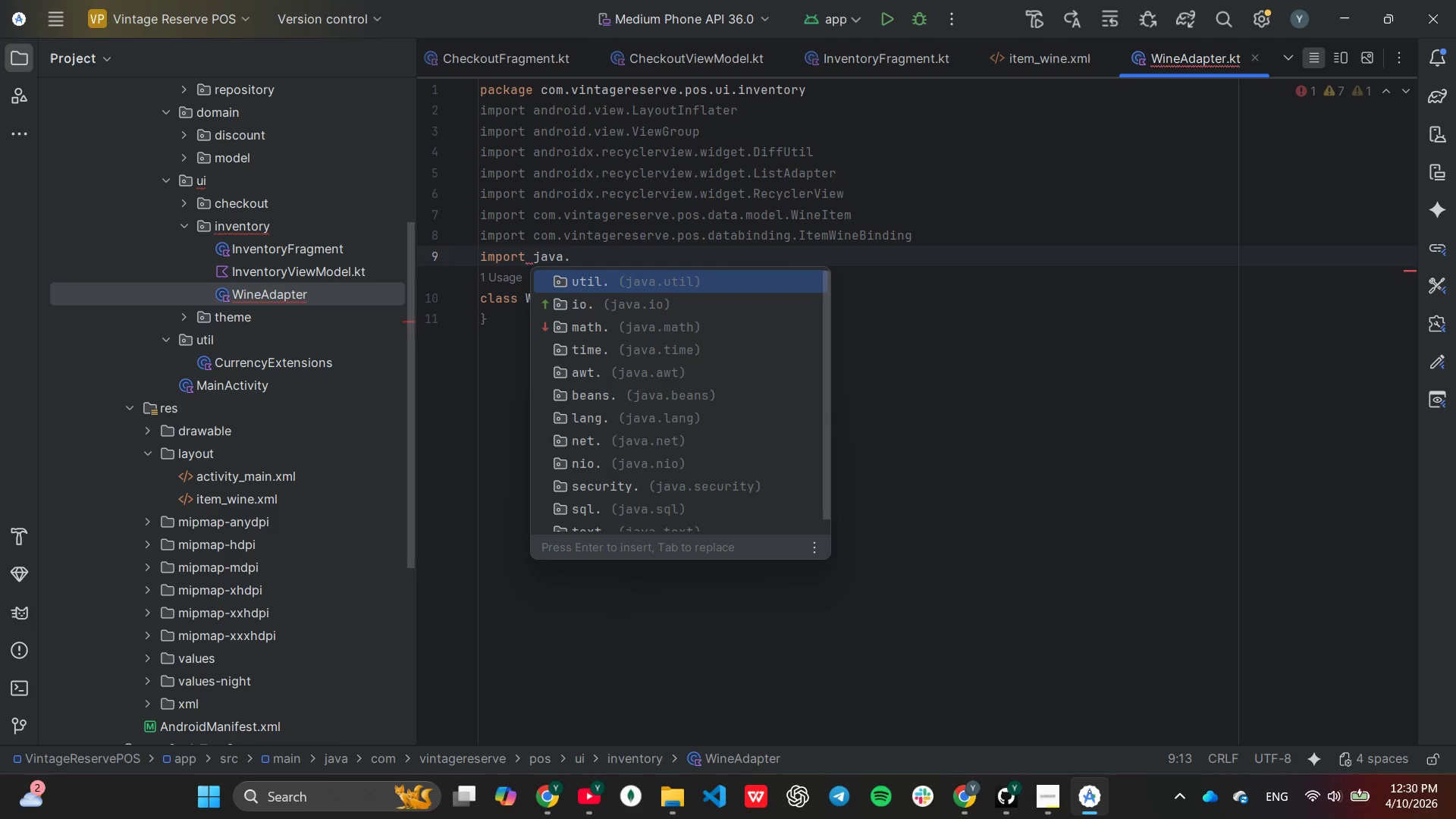 
type(te)
 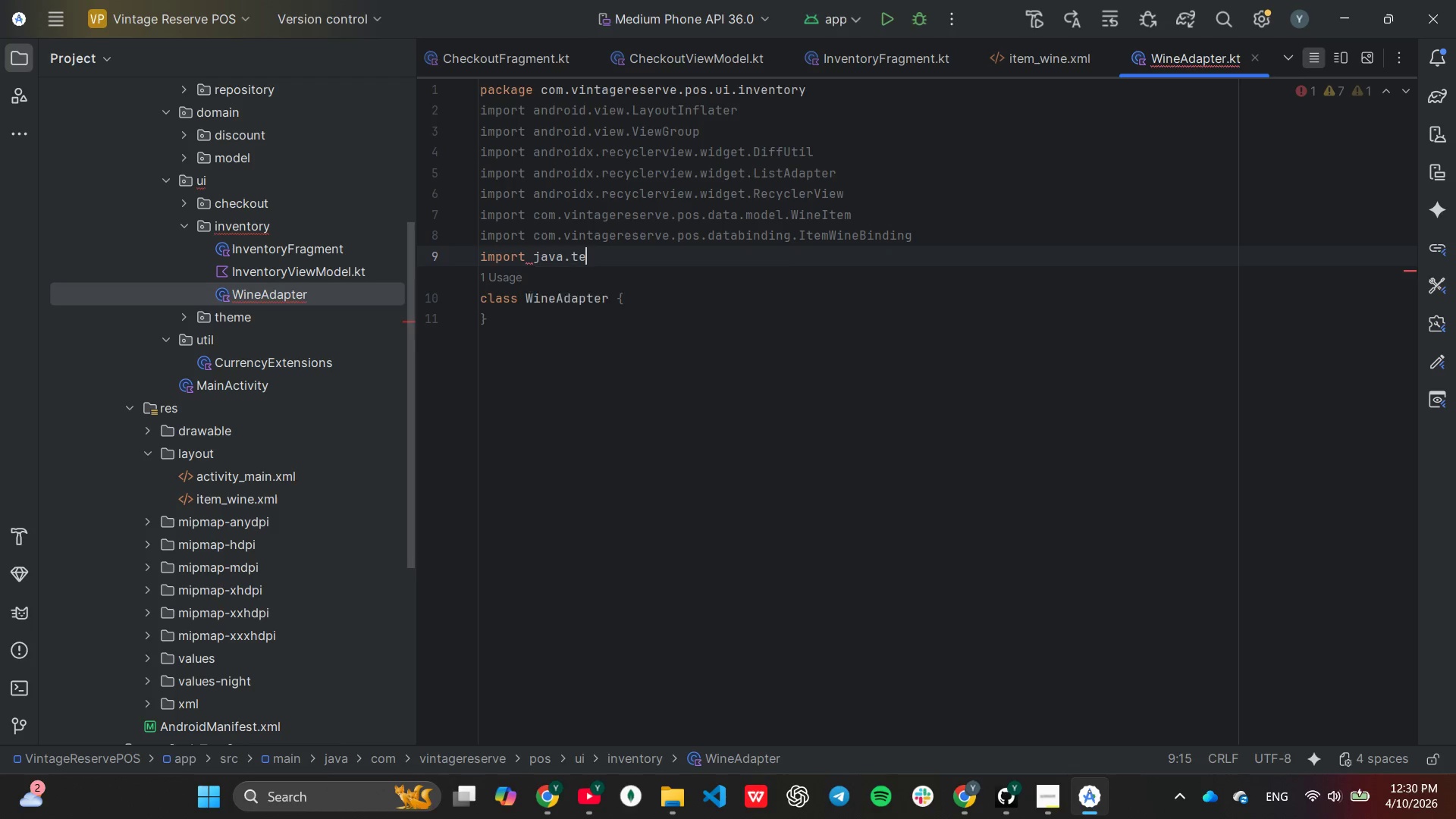 
key(Enter)
 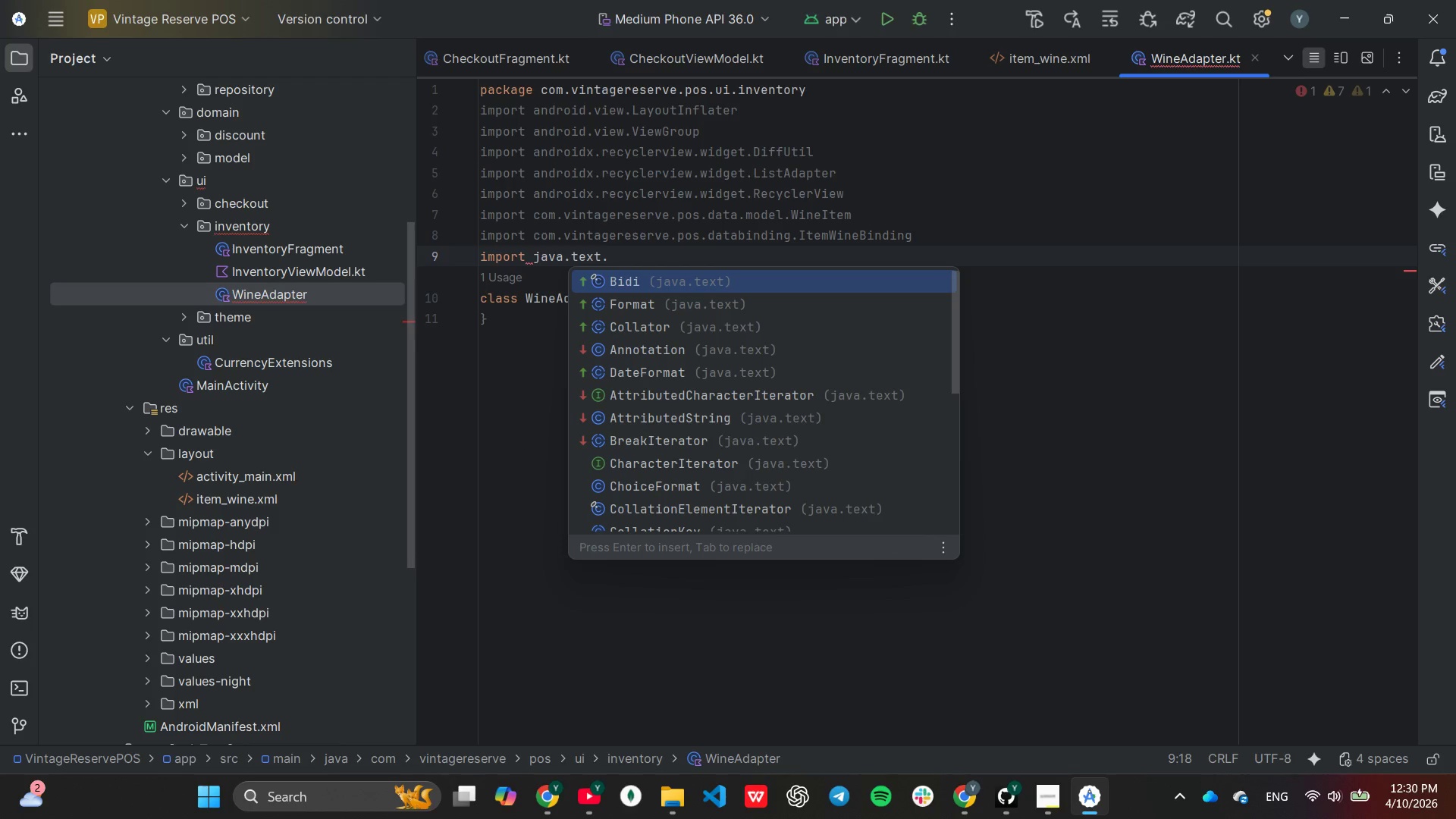 
type(Nu)
 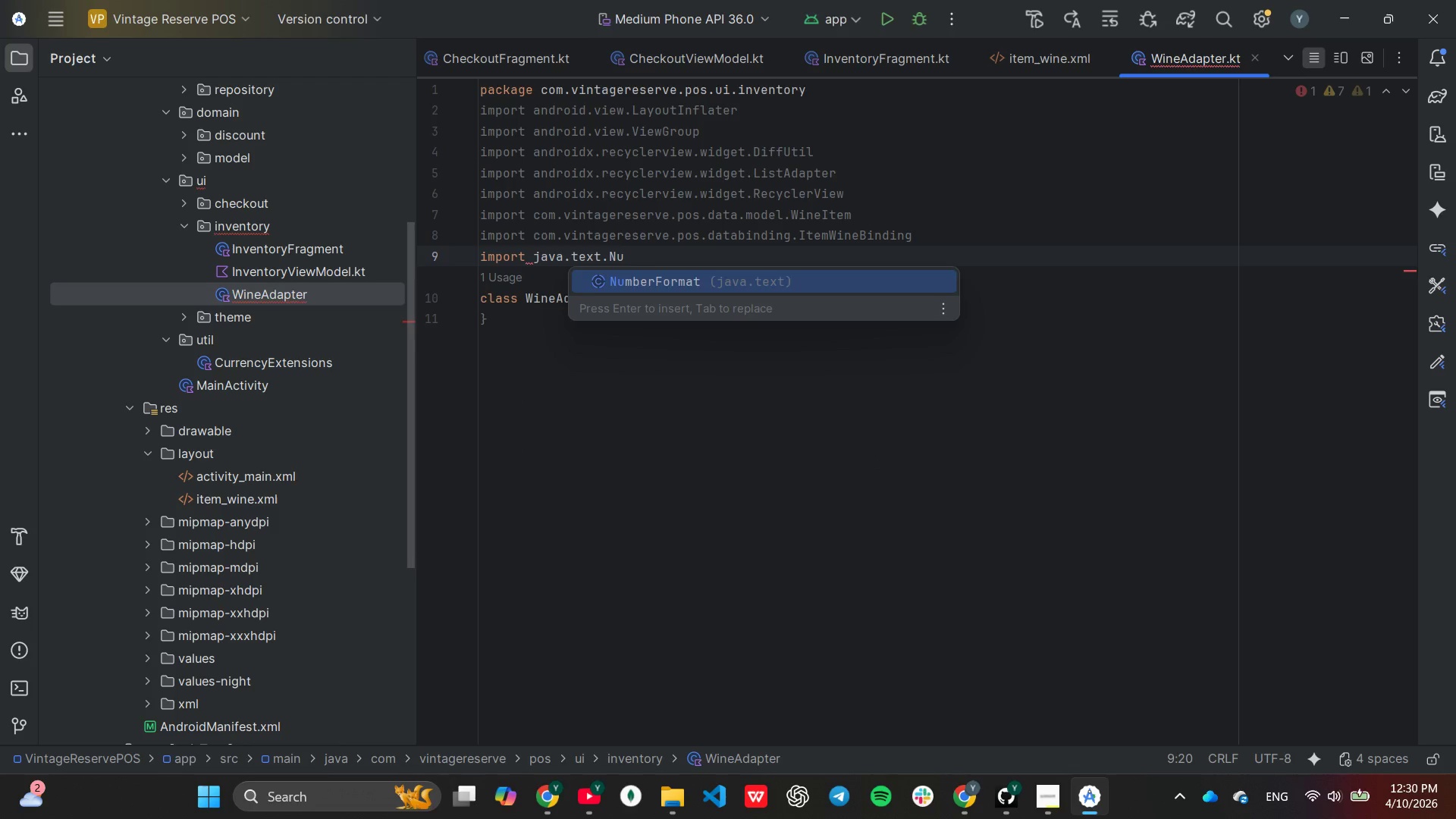 
key(Enter)
 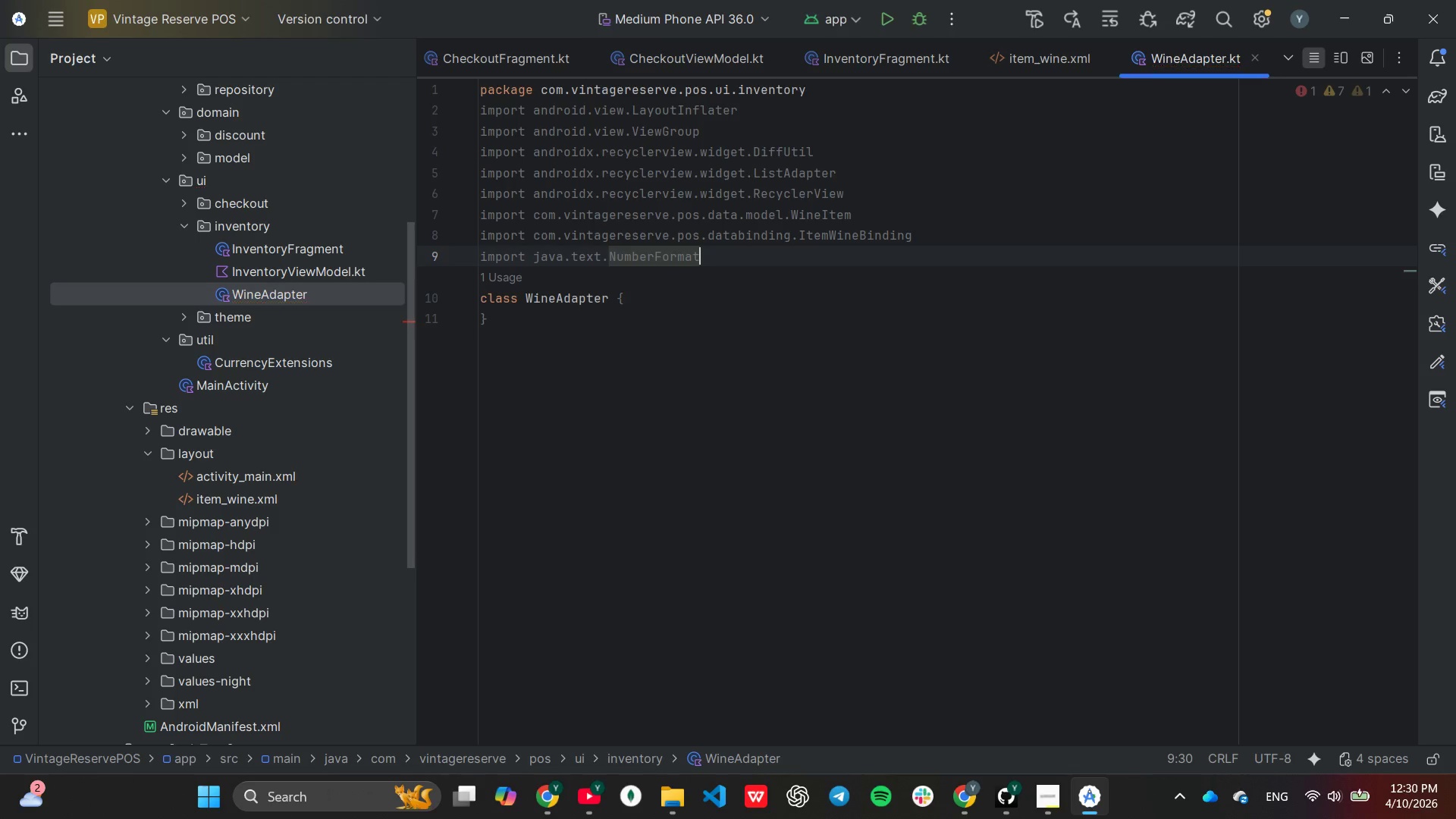 
key(Enter)
 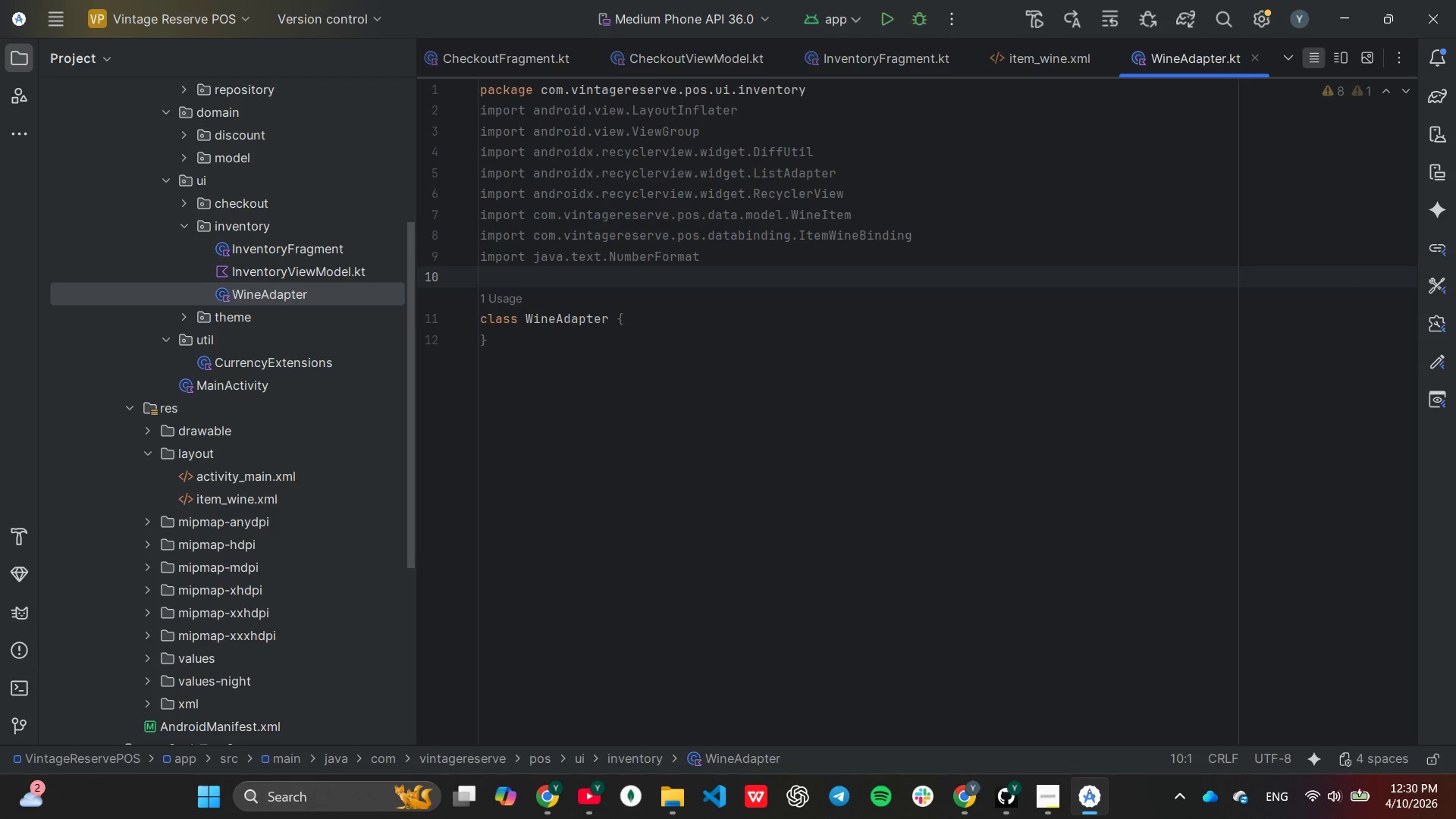 
type(im)
 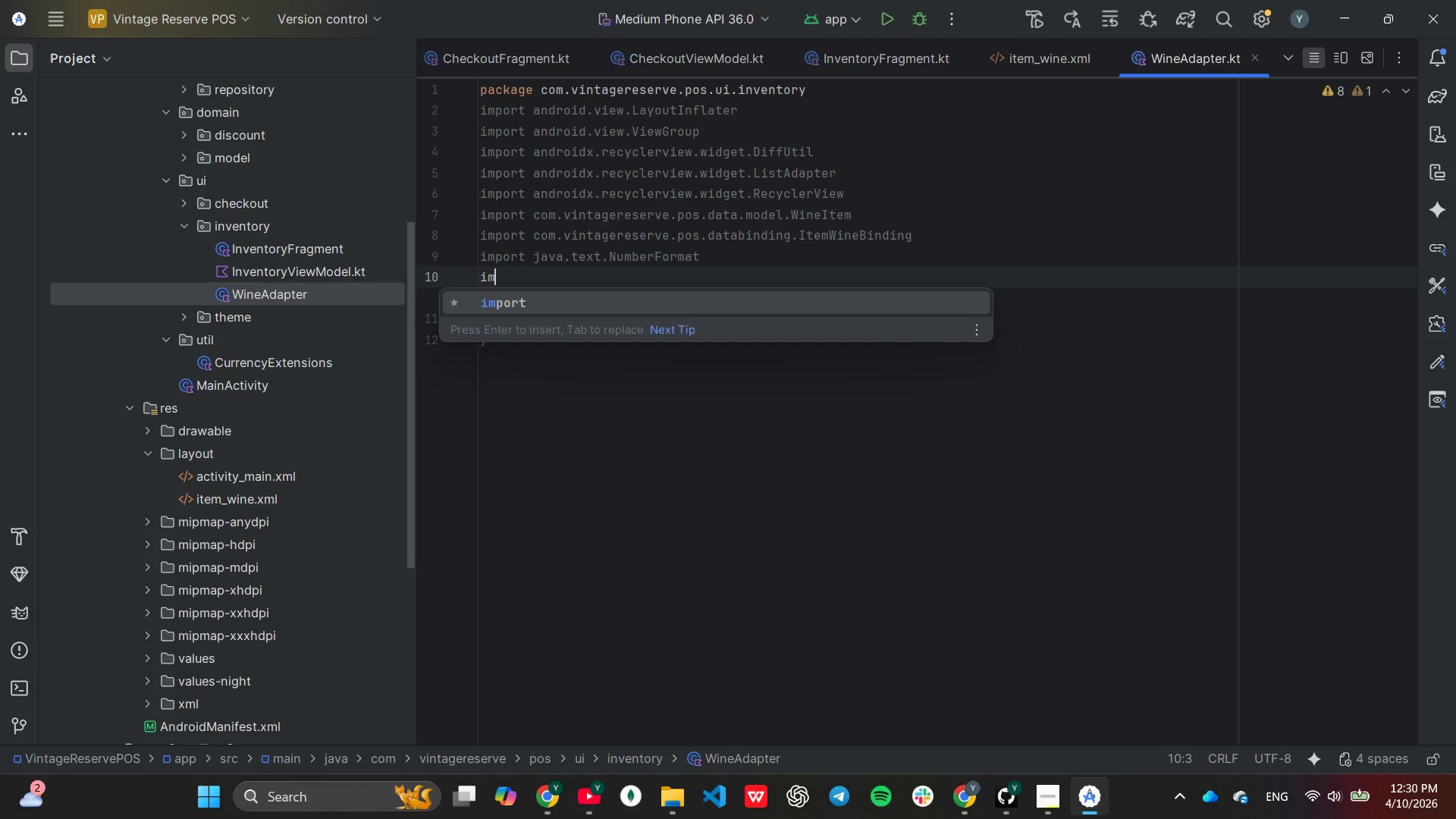 
key(Enter)
 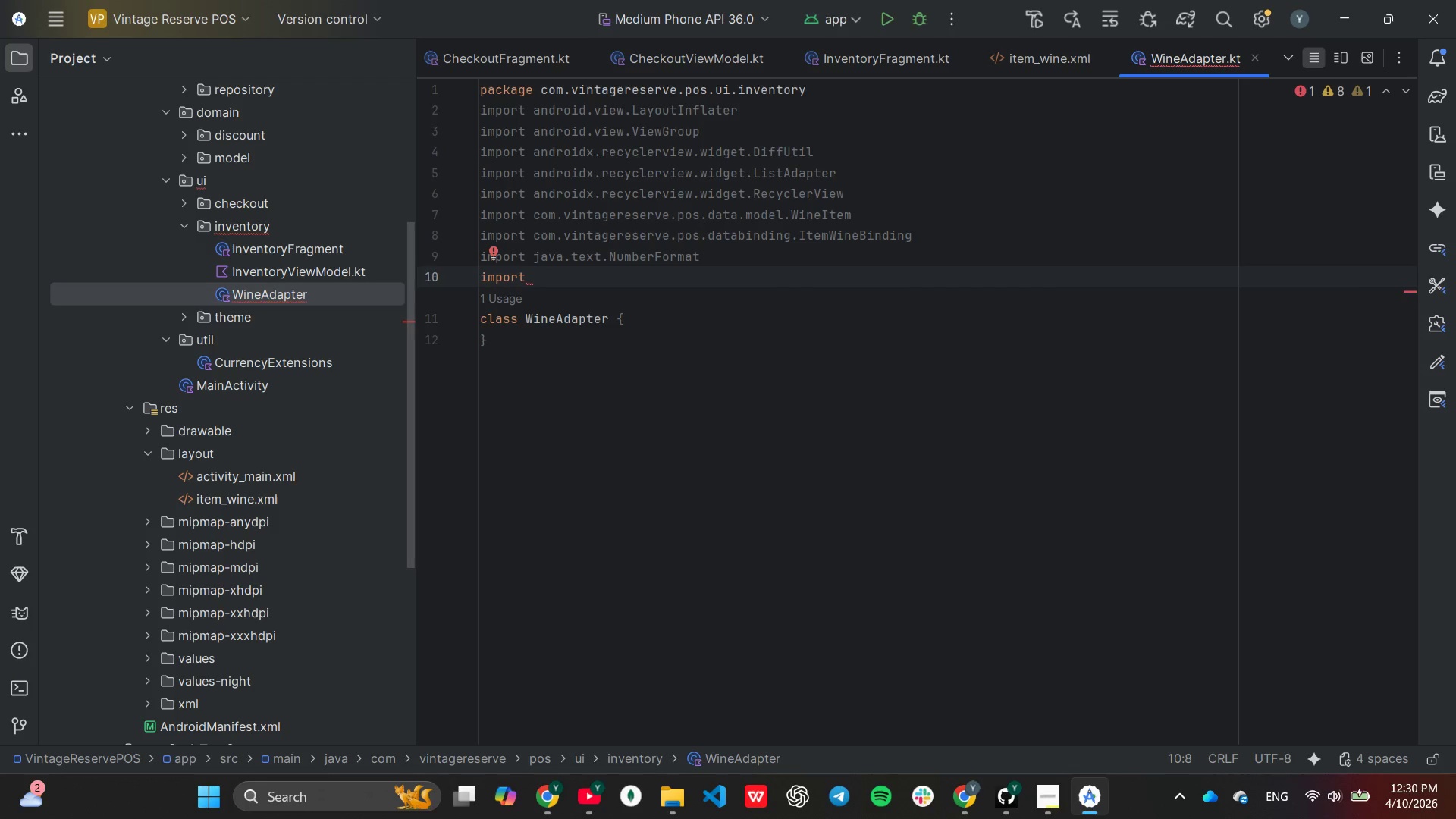 
type(ja)
 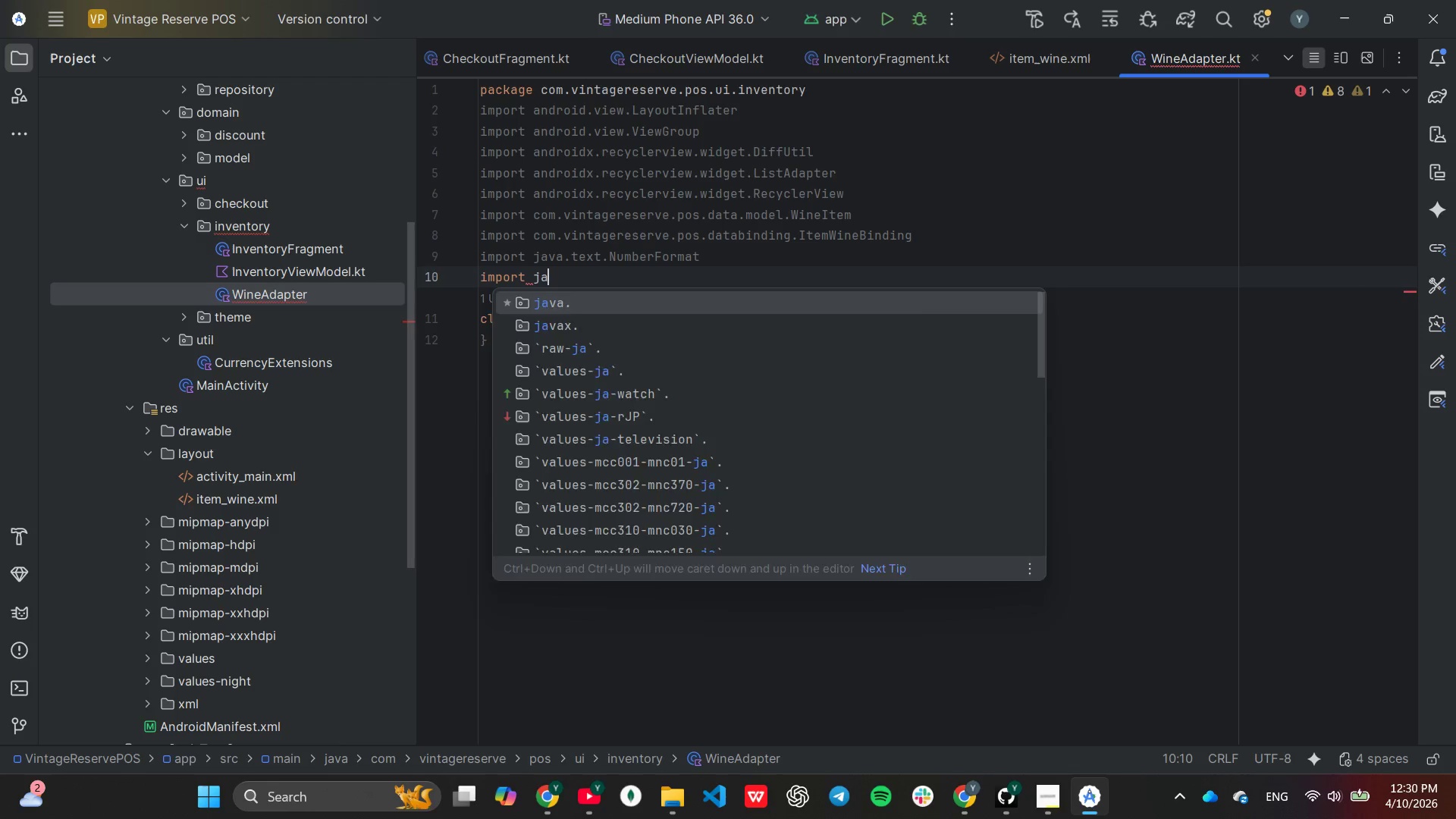 
key(Enter)
 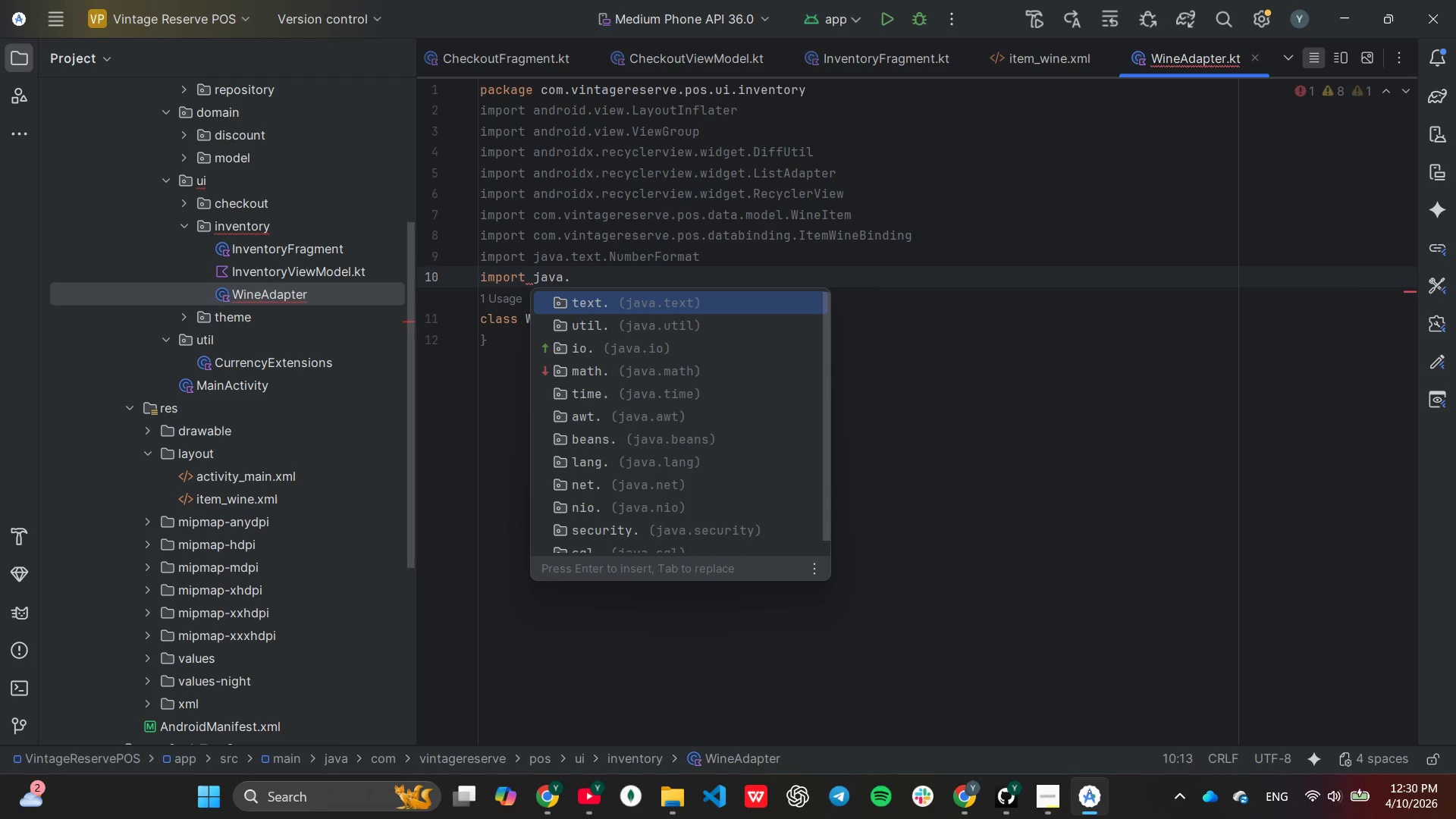 
key(ArrowDown)
 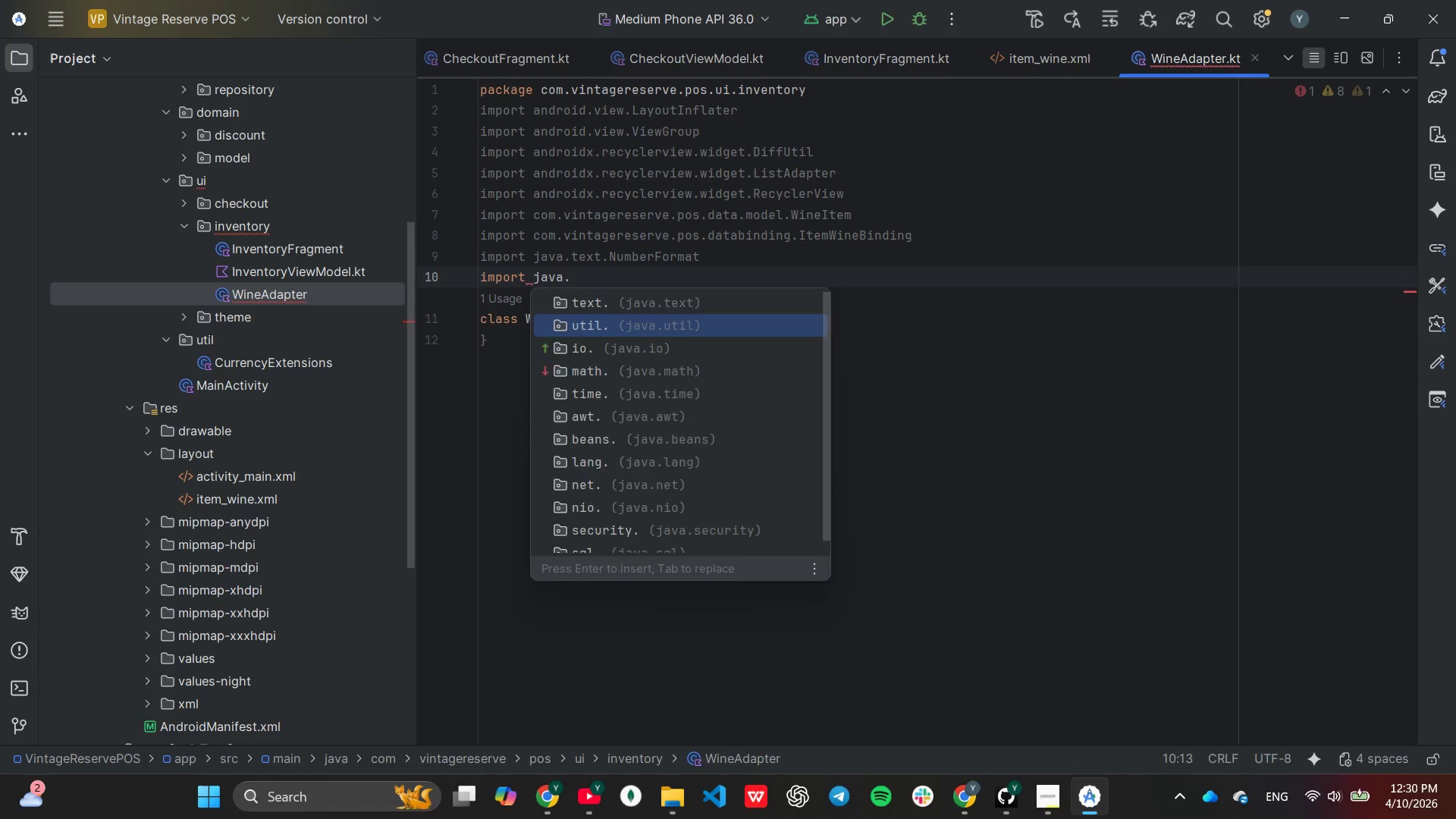 
key(Enter)
 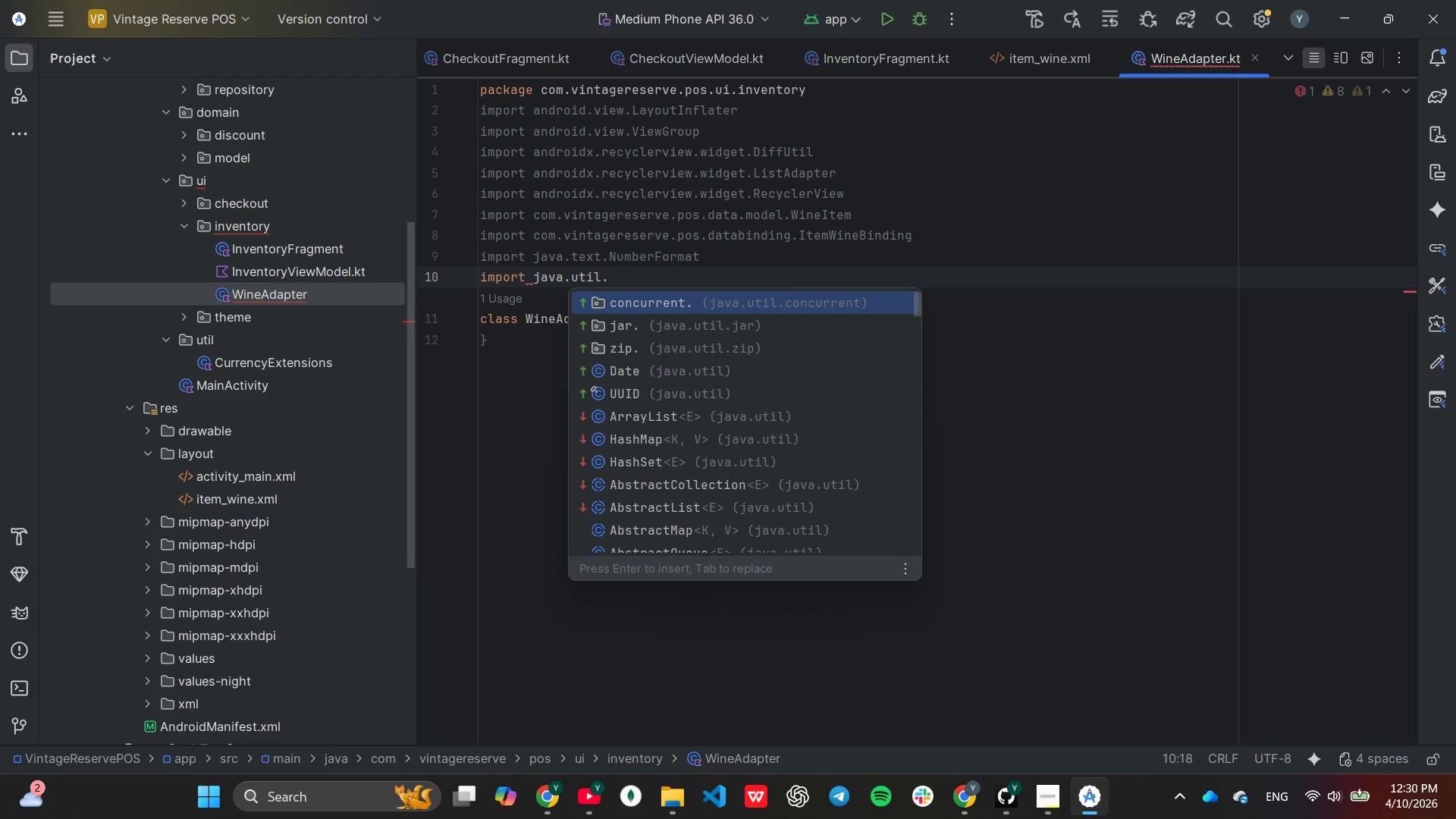 
key(Shift+L)
 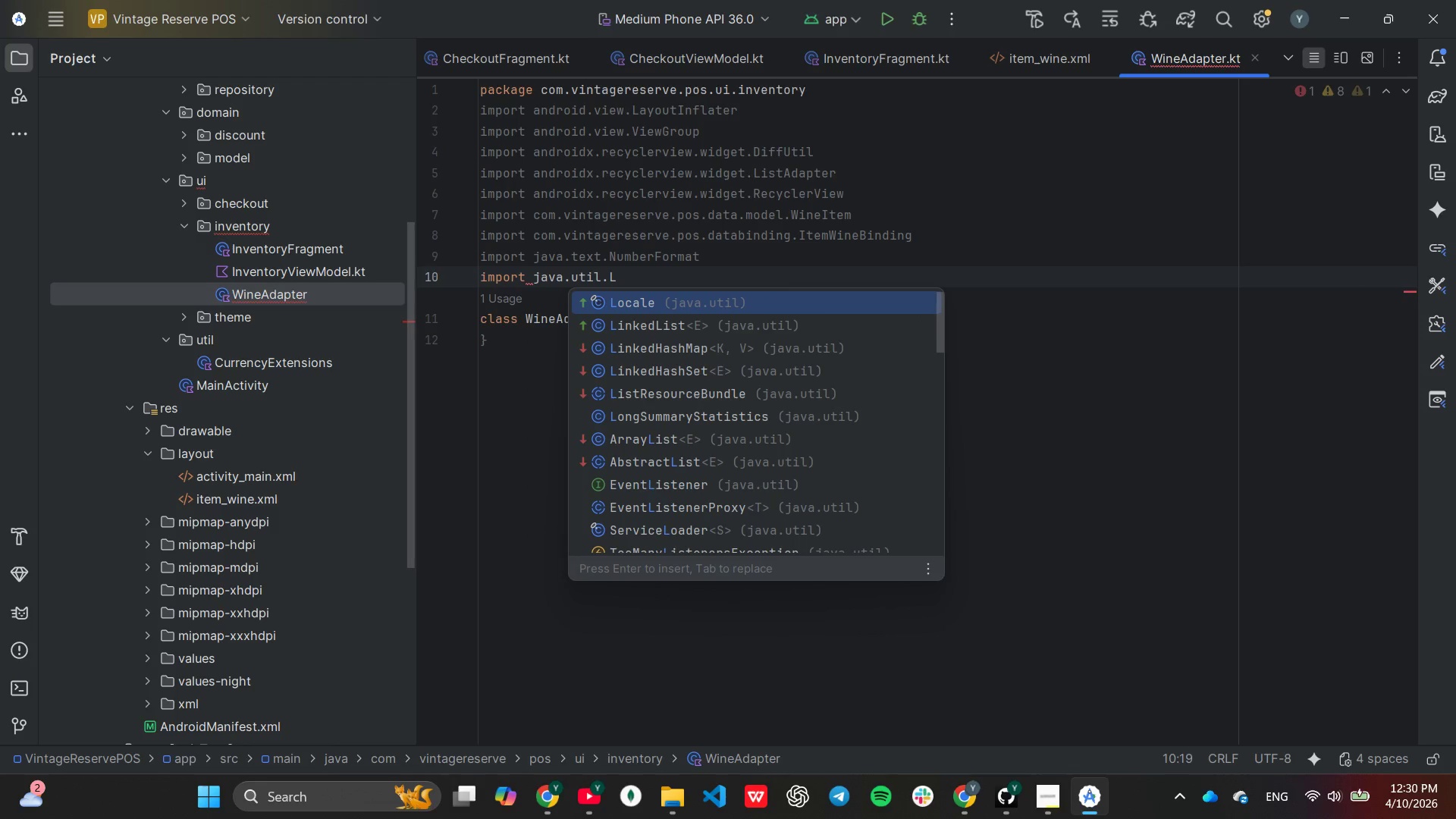 
key(Enter)
 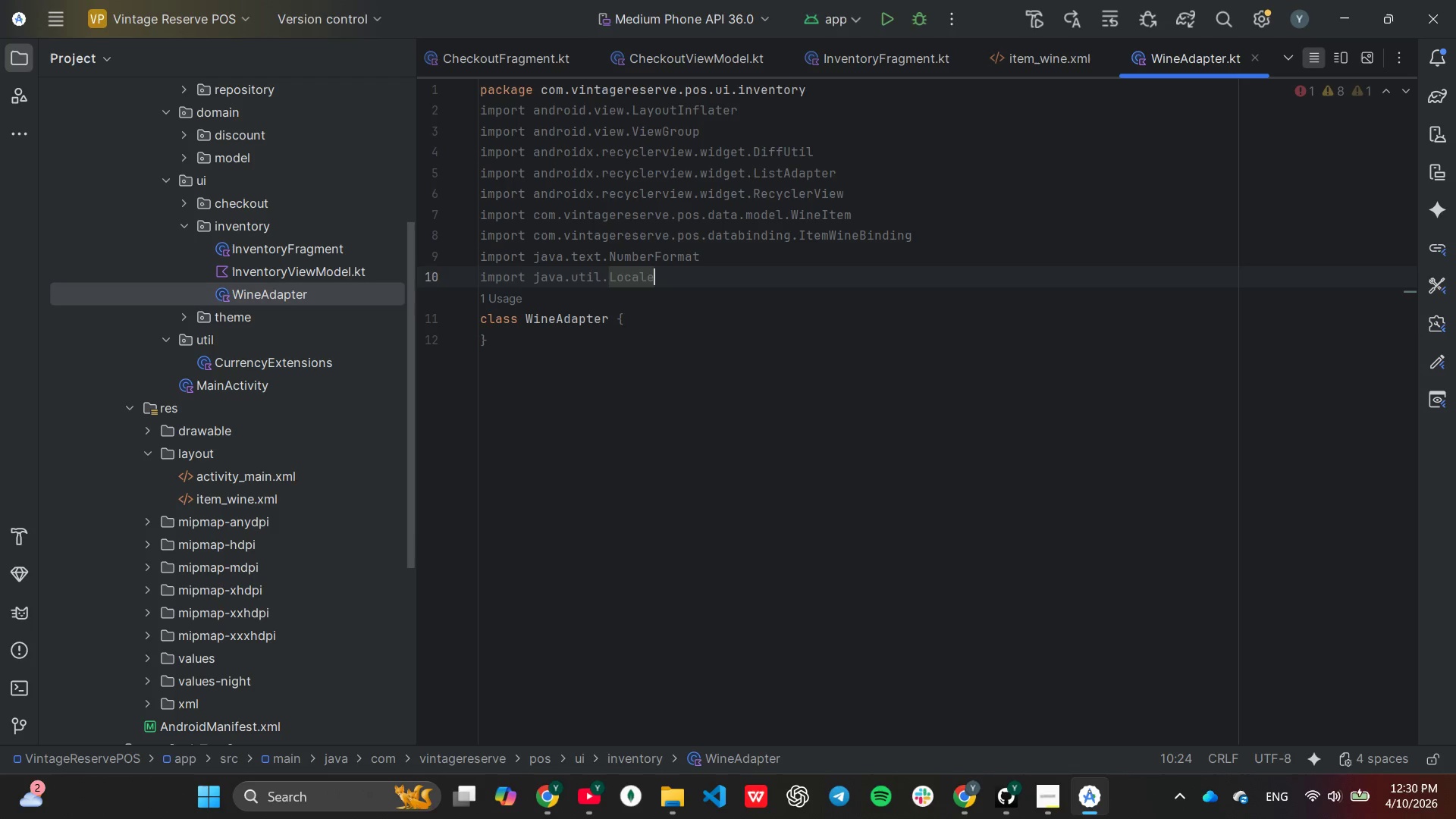 
key(Enter)
 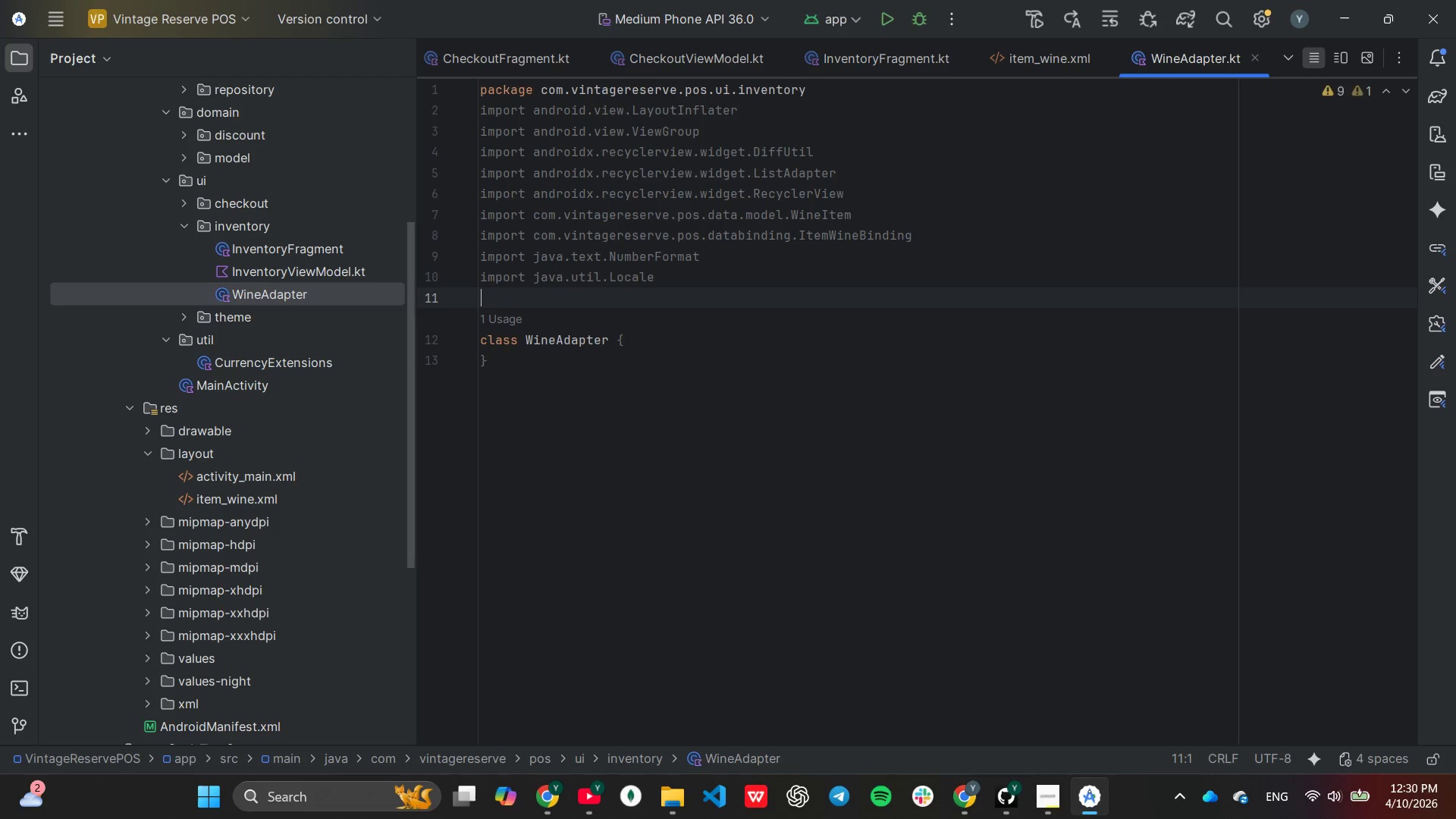 
key(Backspace)
 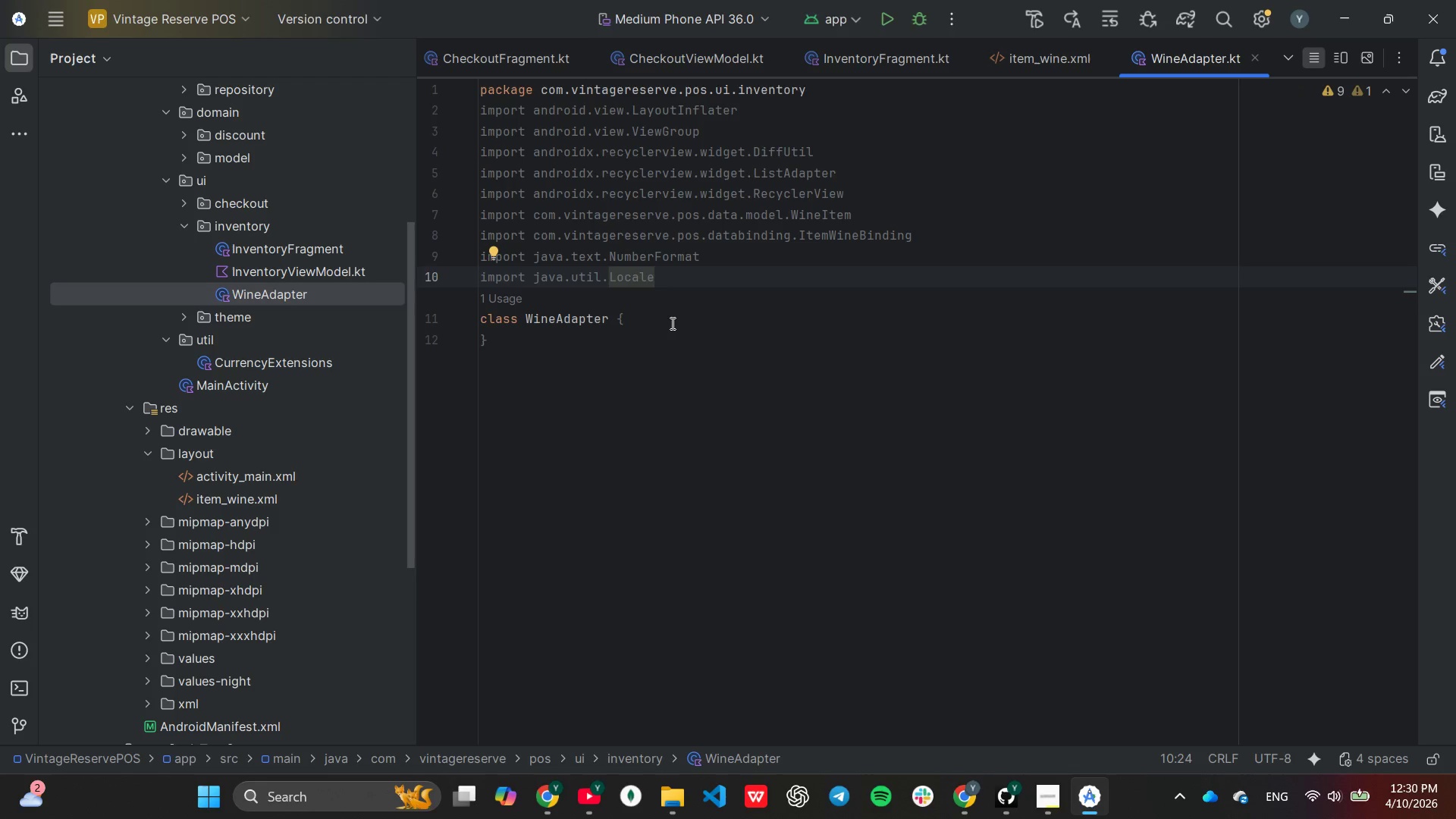 
left_click([613, 330])
 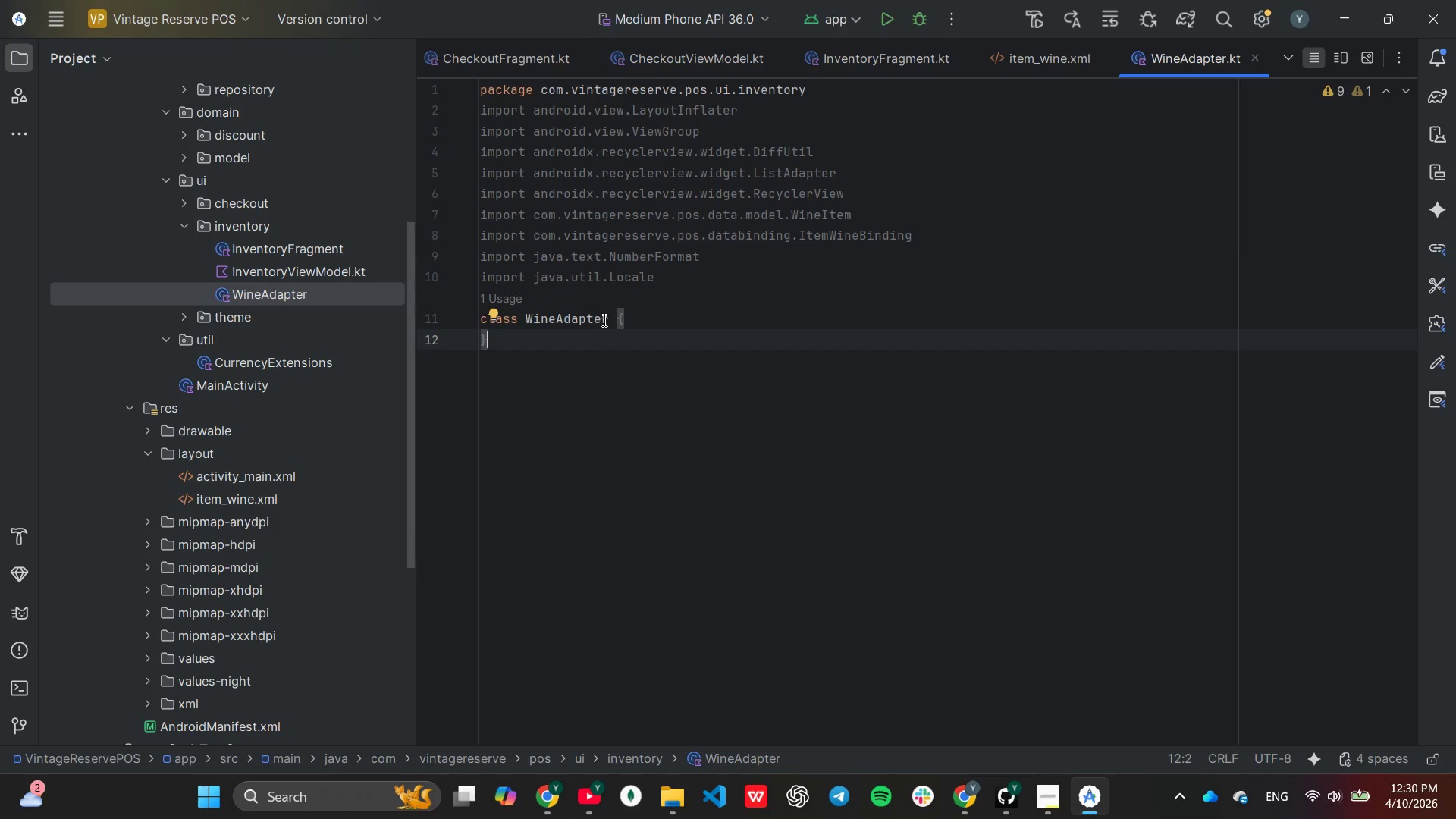 
left_click([607, 322])
 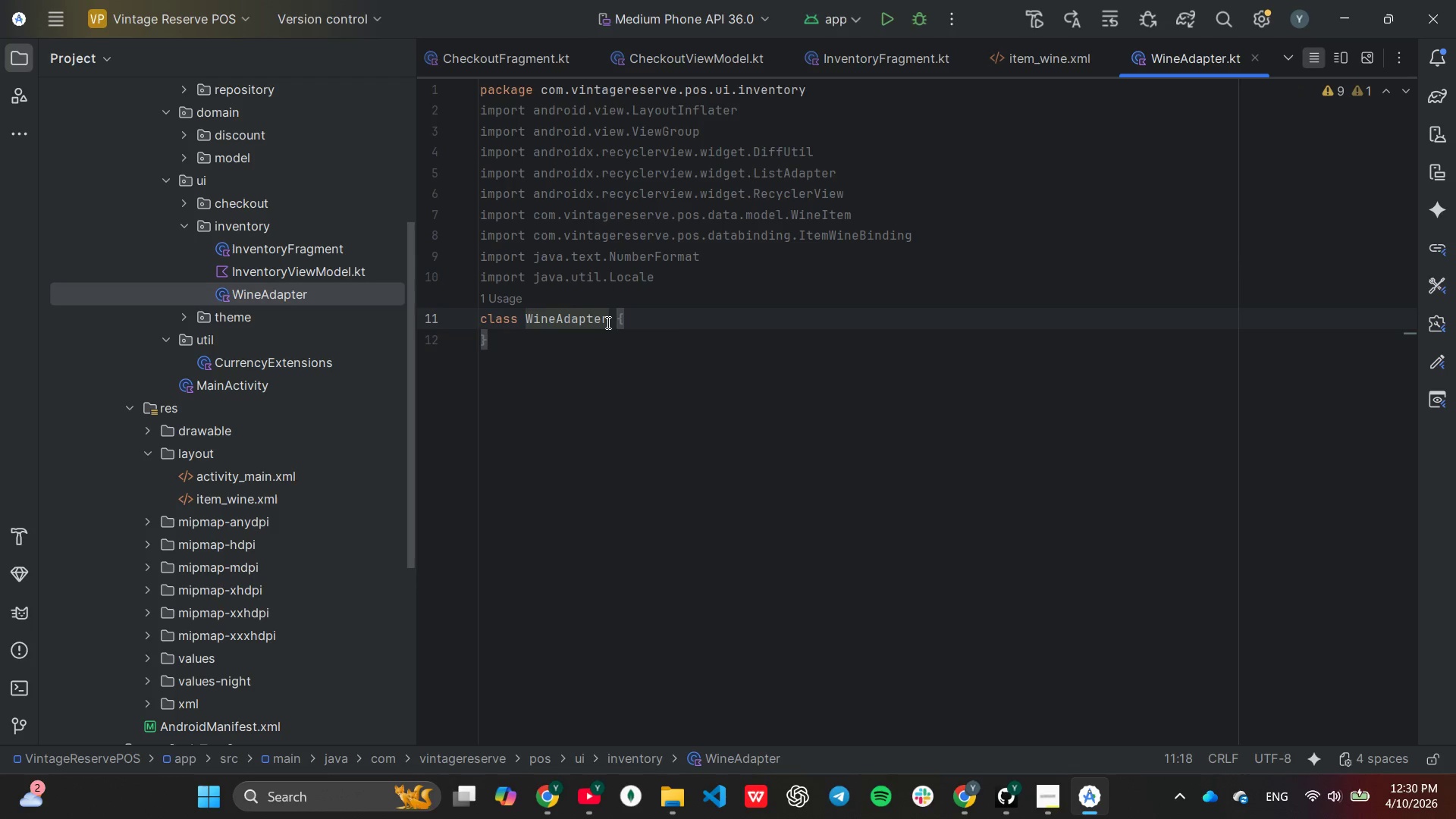 
key(Shift+ShiftLeft)
 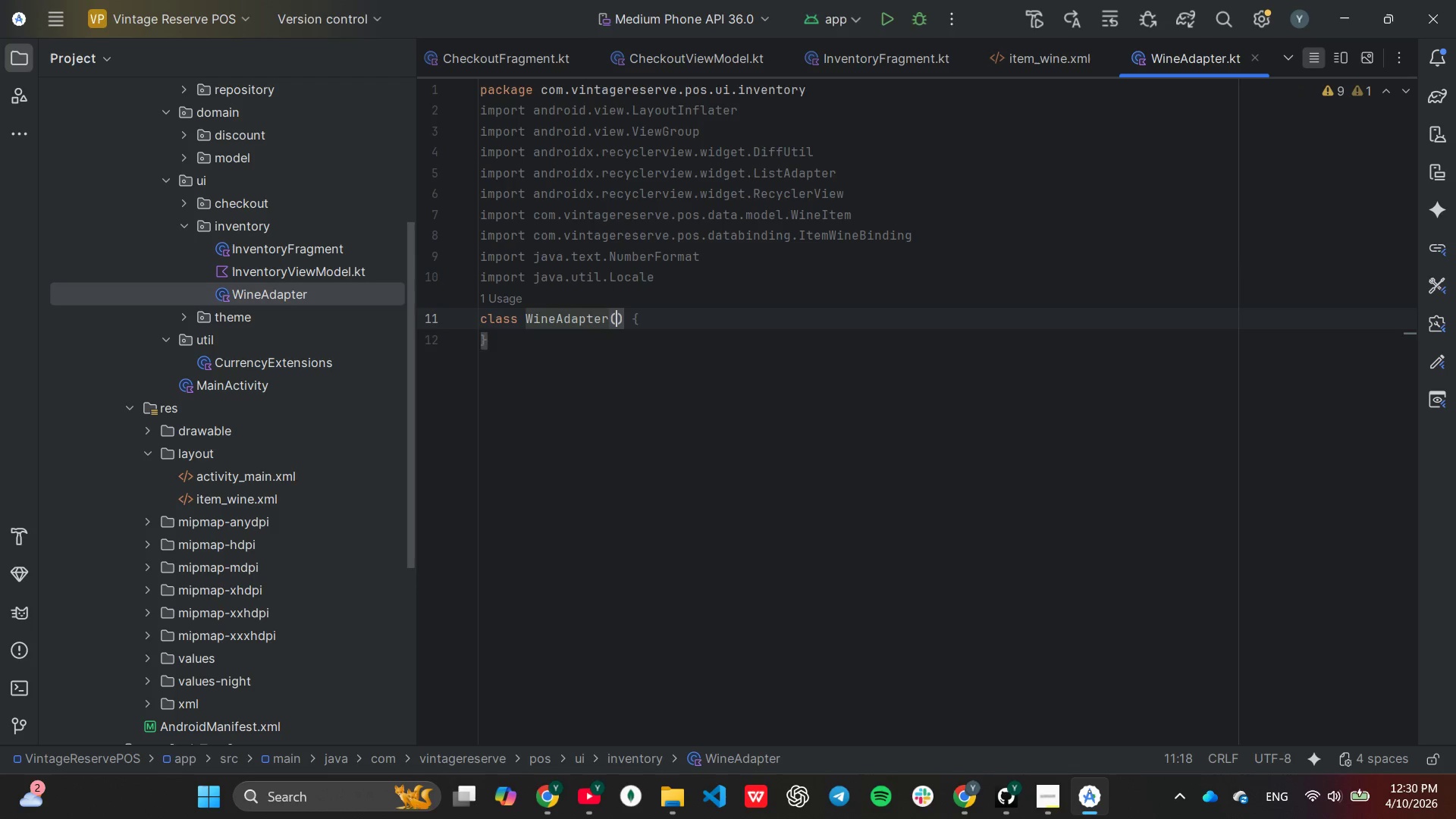 
key(Shift+9)
 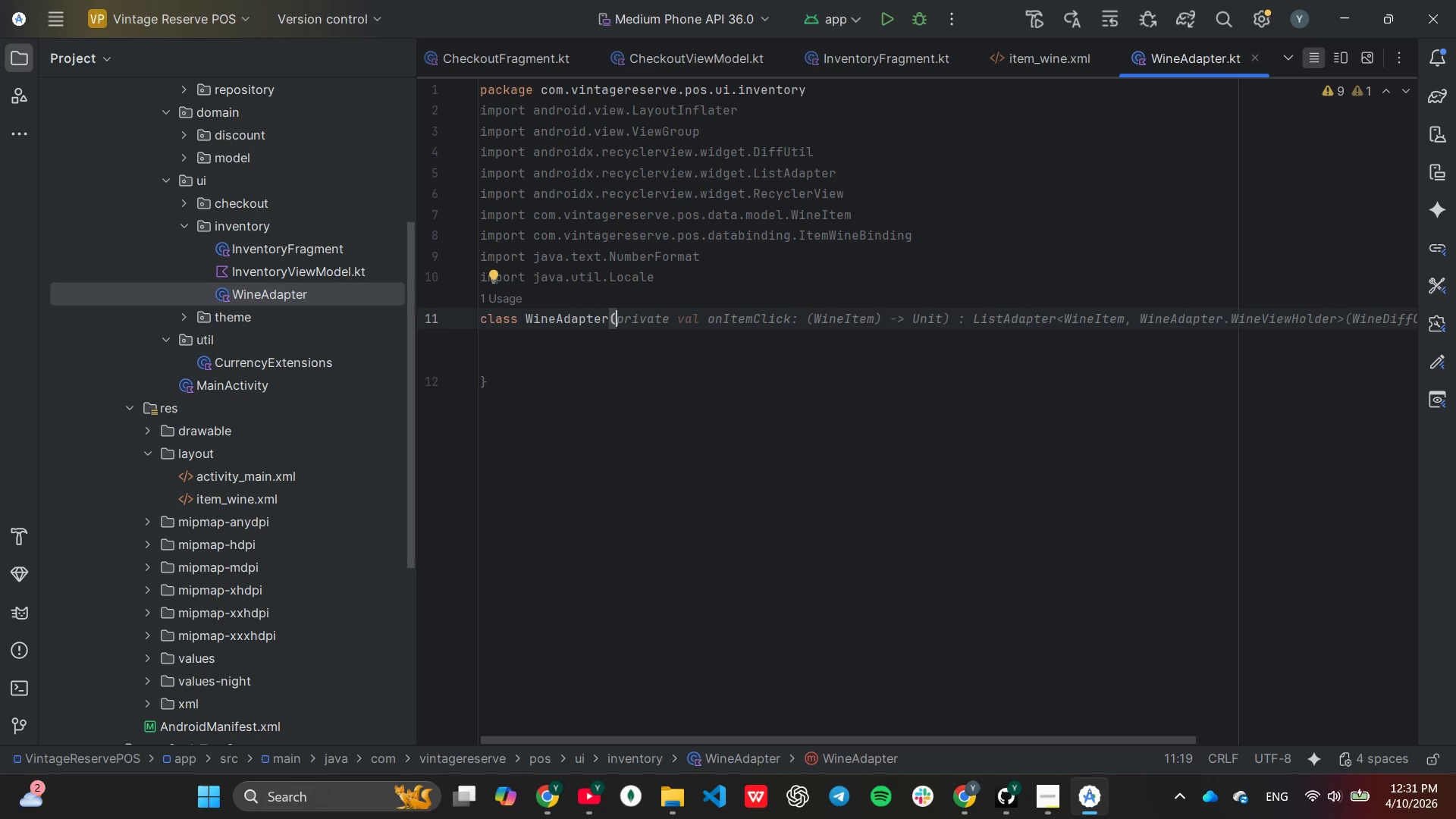 
key(Tab)
 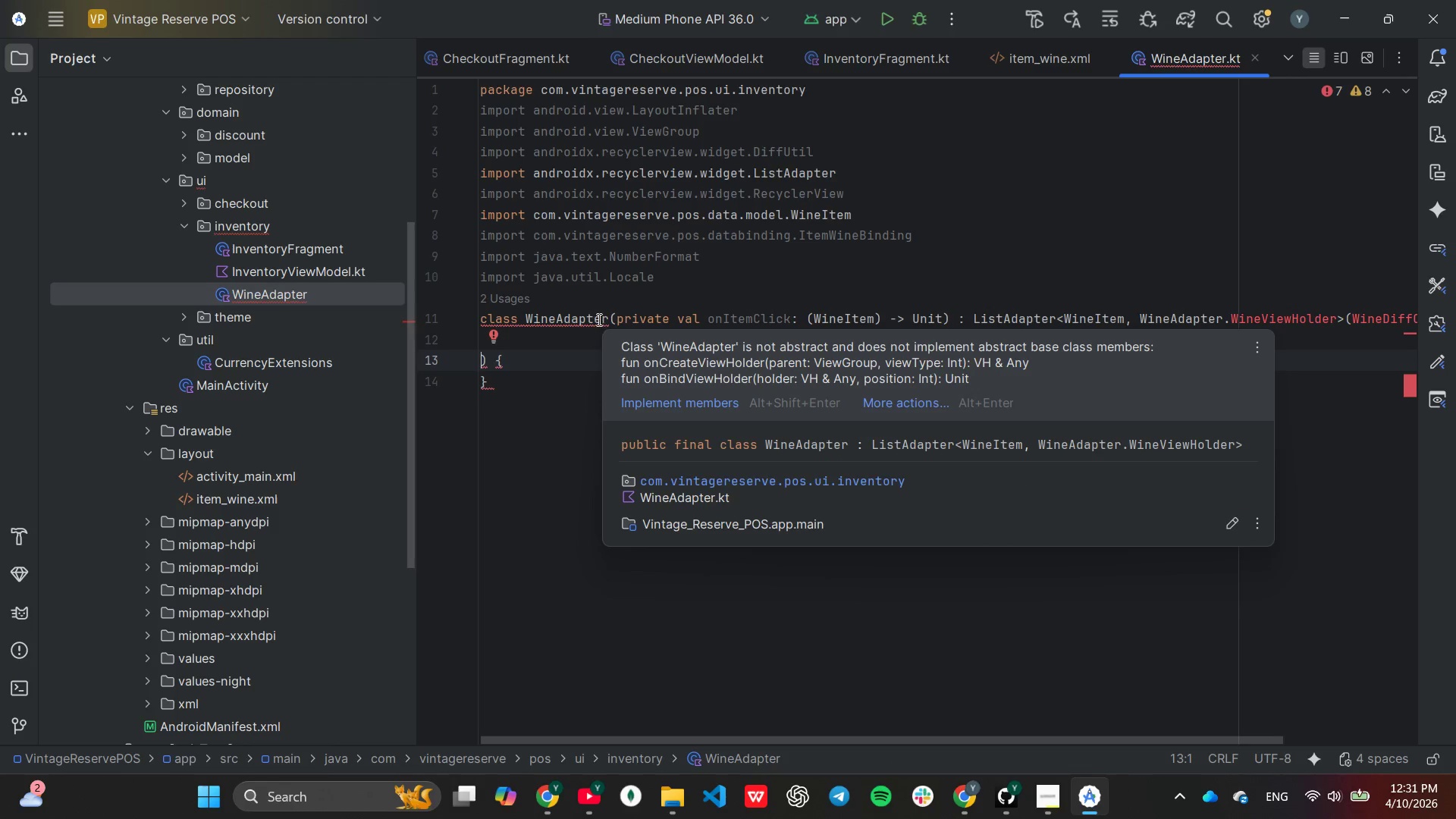 
left_click([544, 356])
 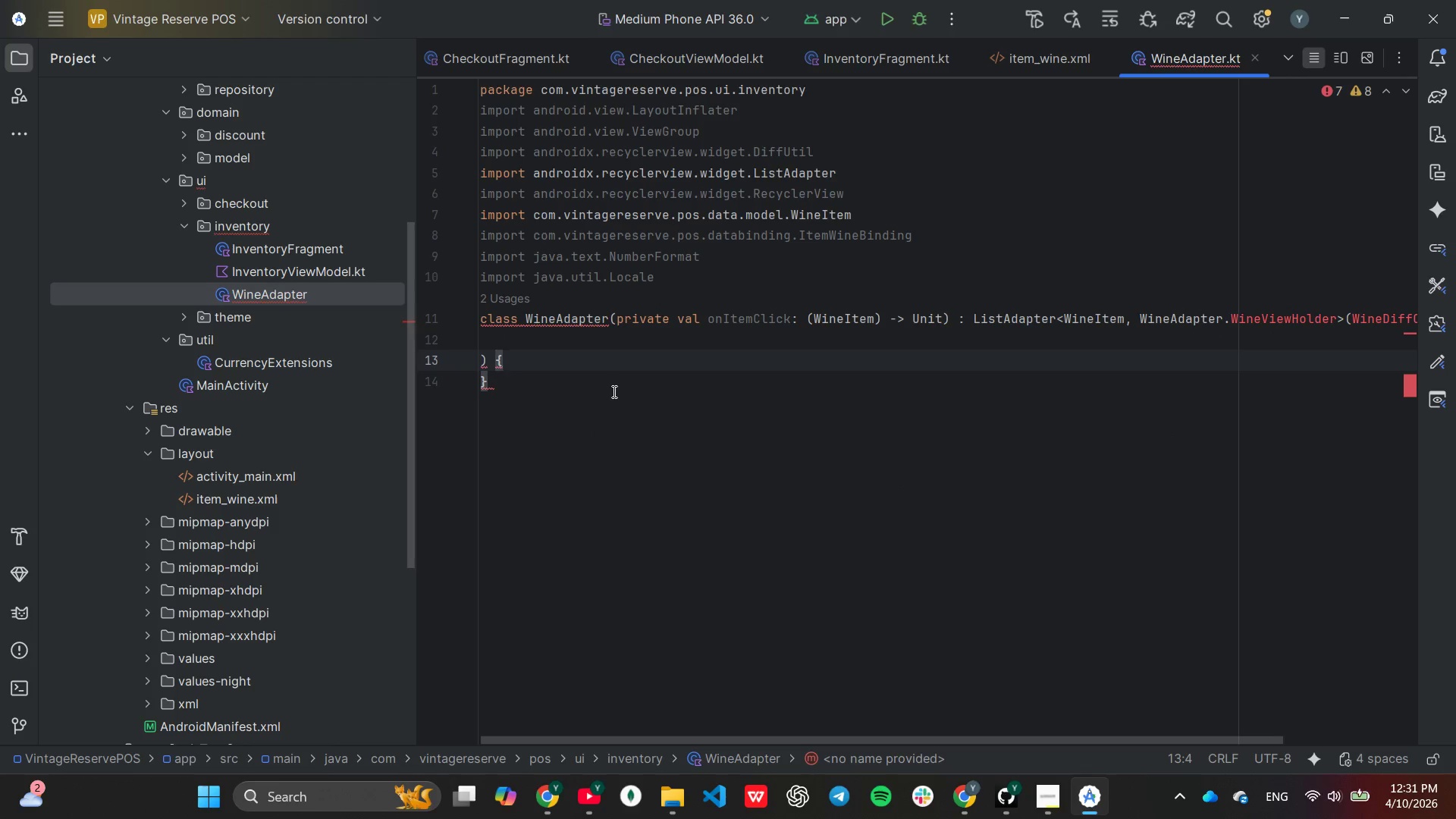 
key(Backspace)
 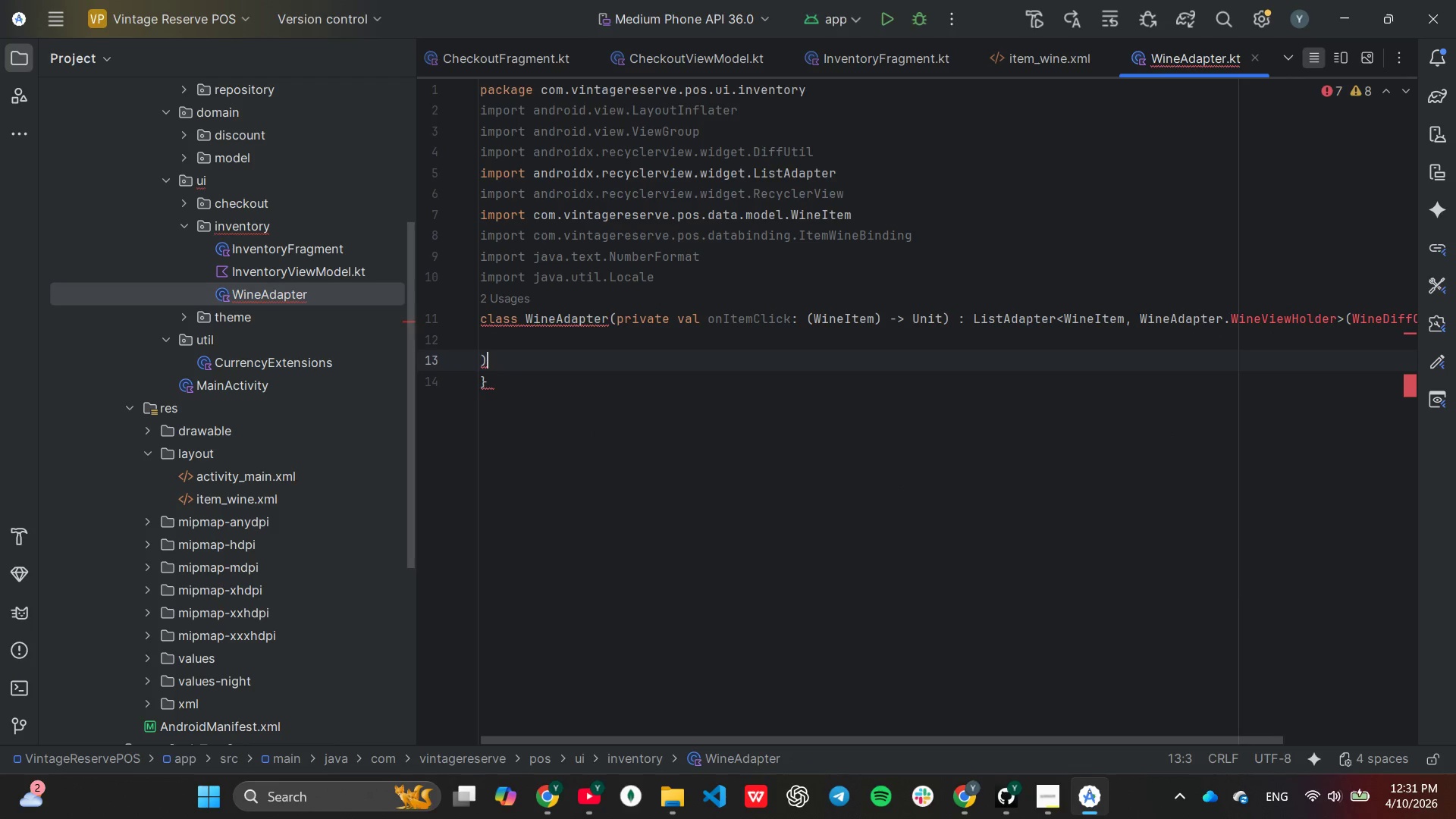 
key(Backspace)
 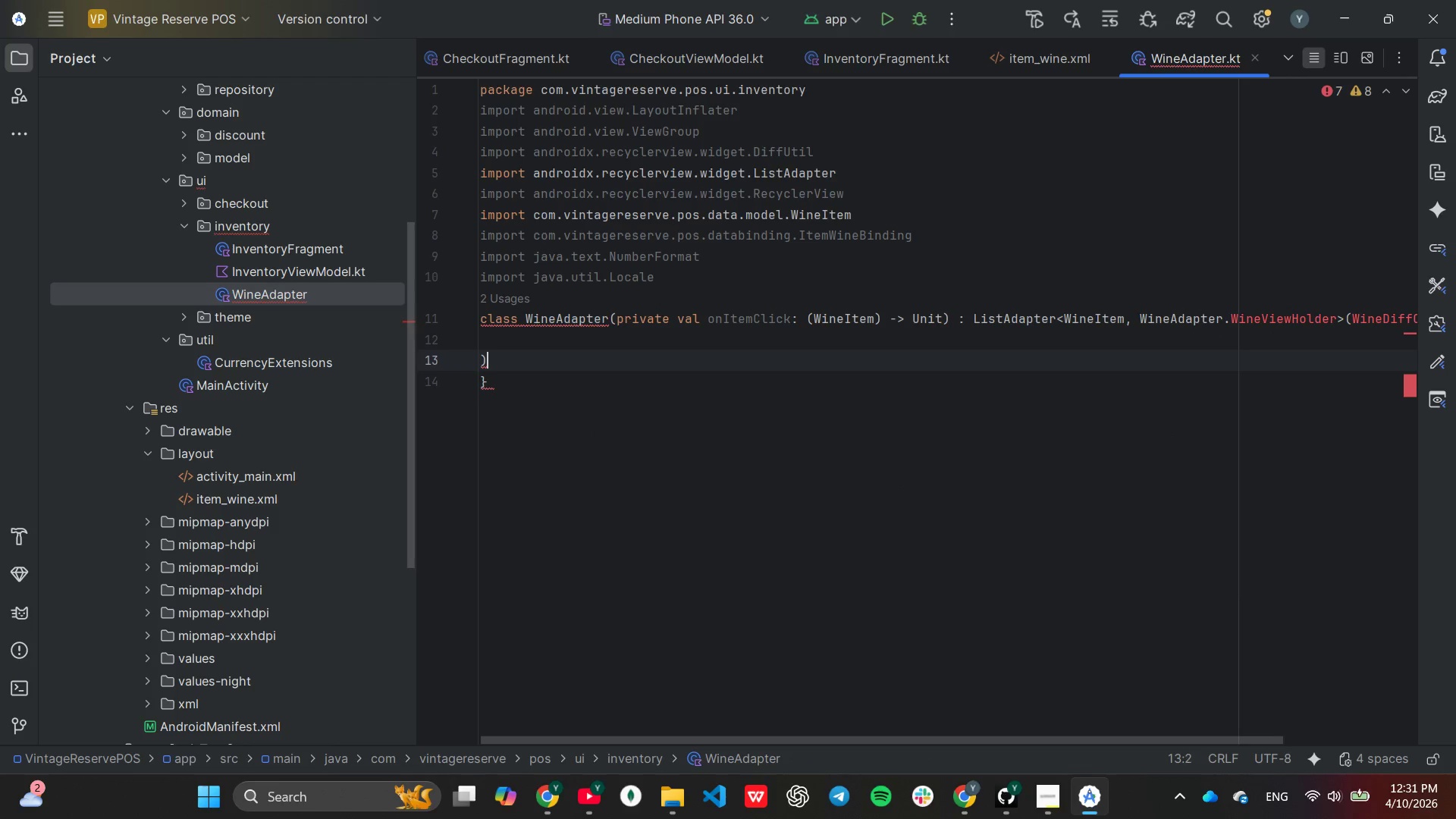 
key(Backspace)
 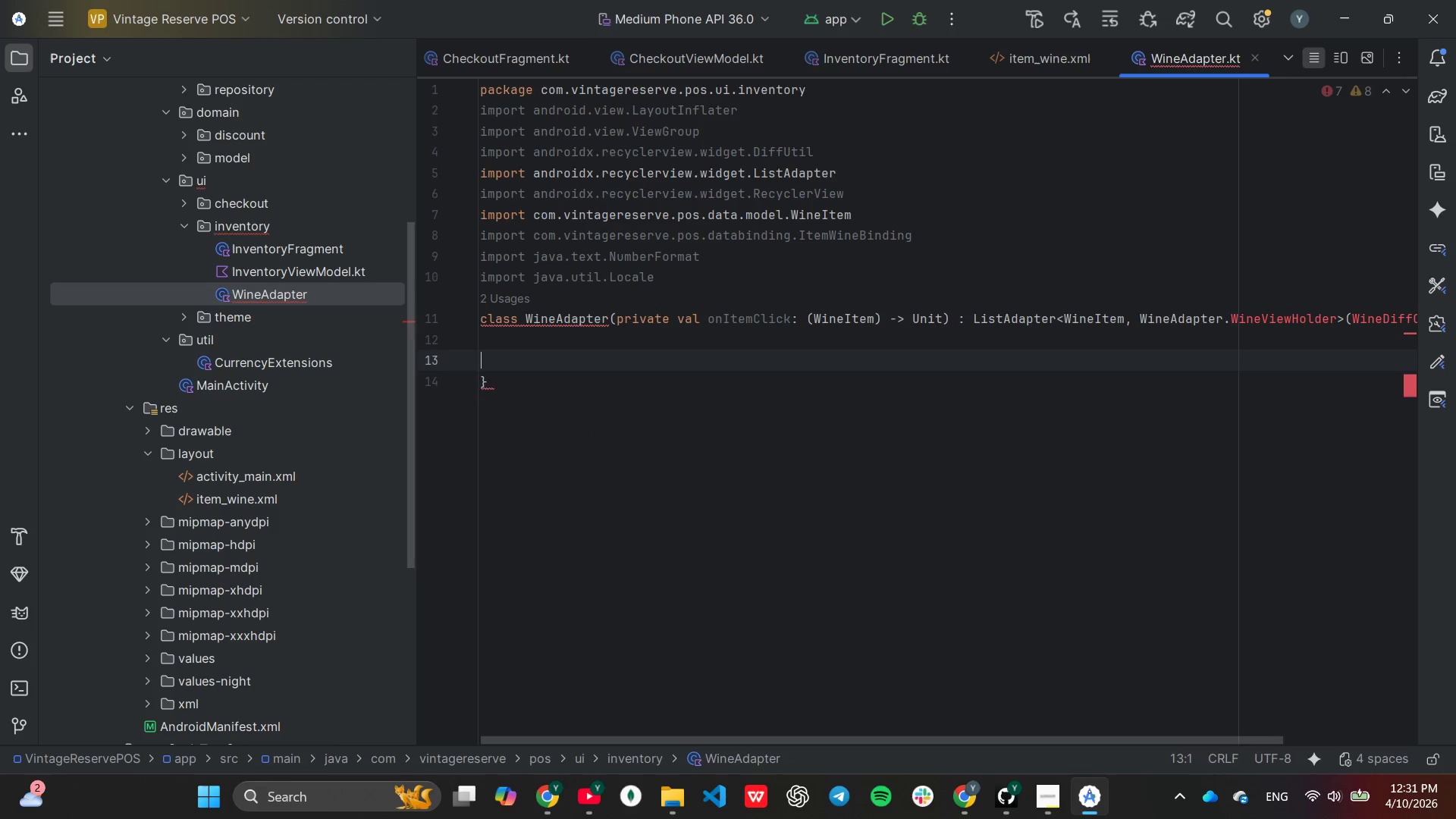 
key(Backspace)
 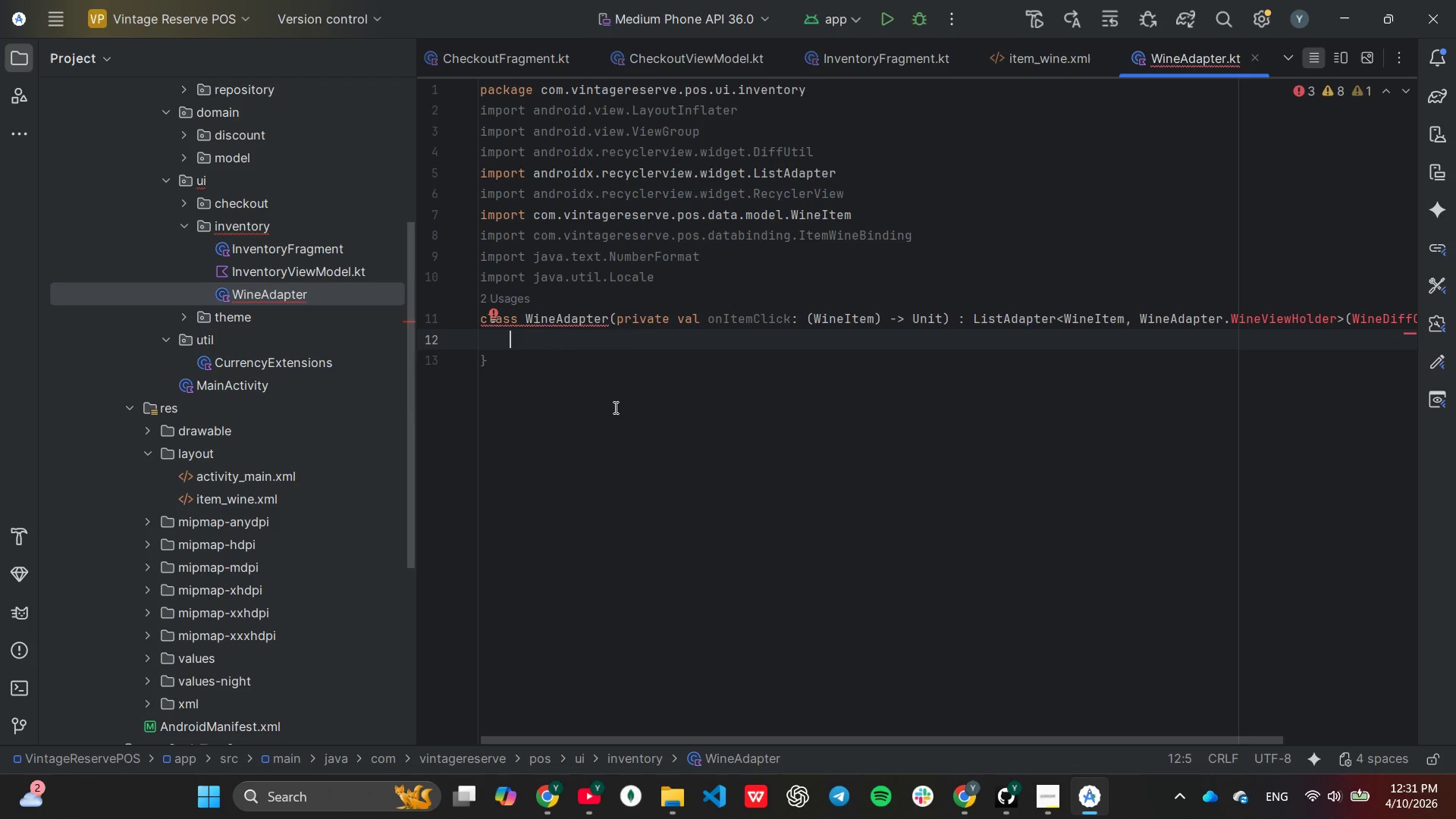 
wait(8.11)
 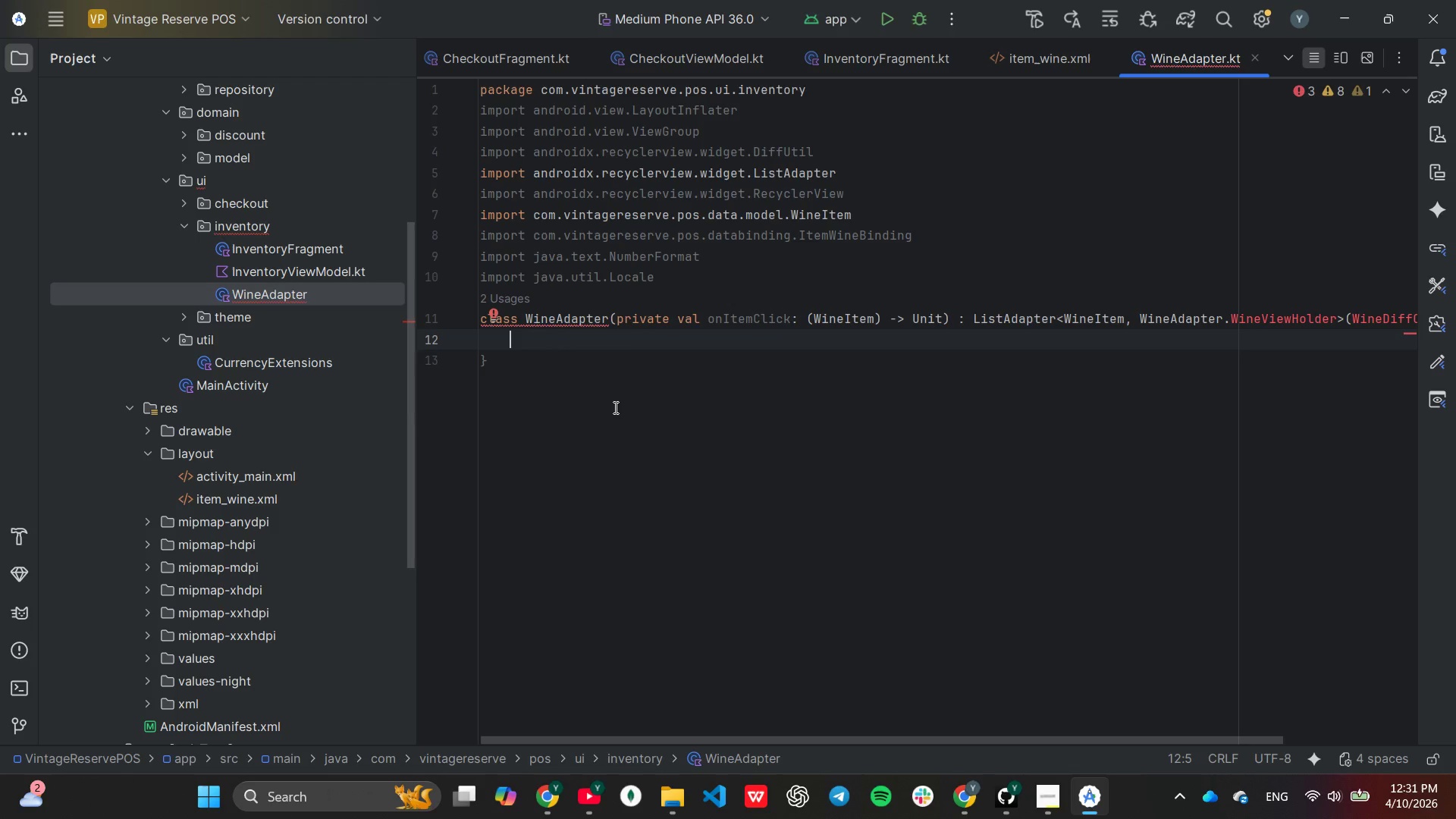 
left_click([749, 320])
 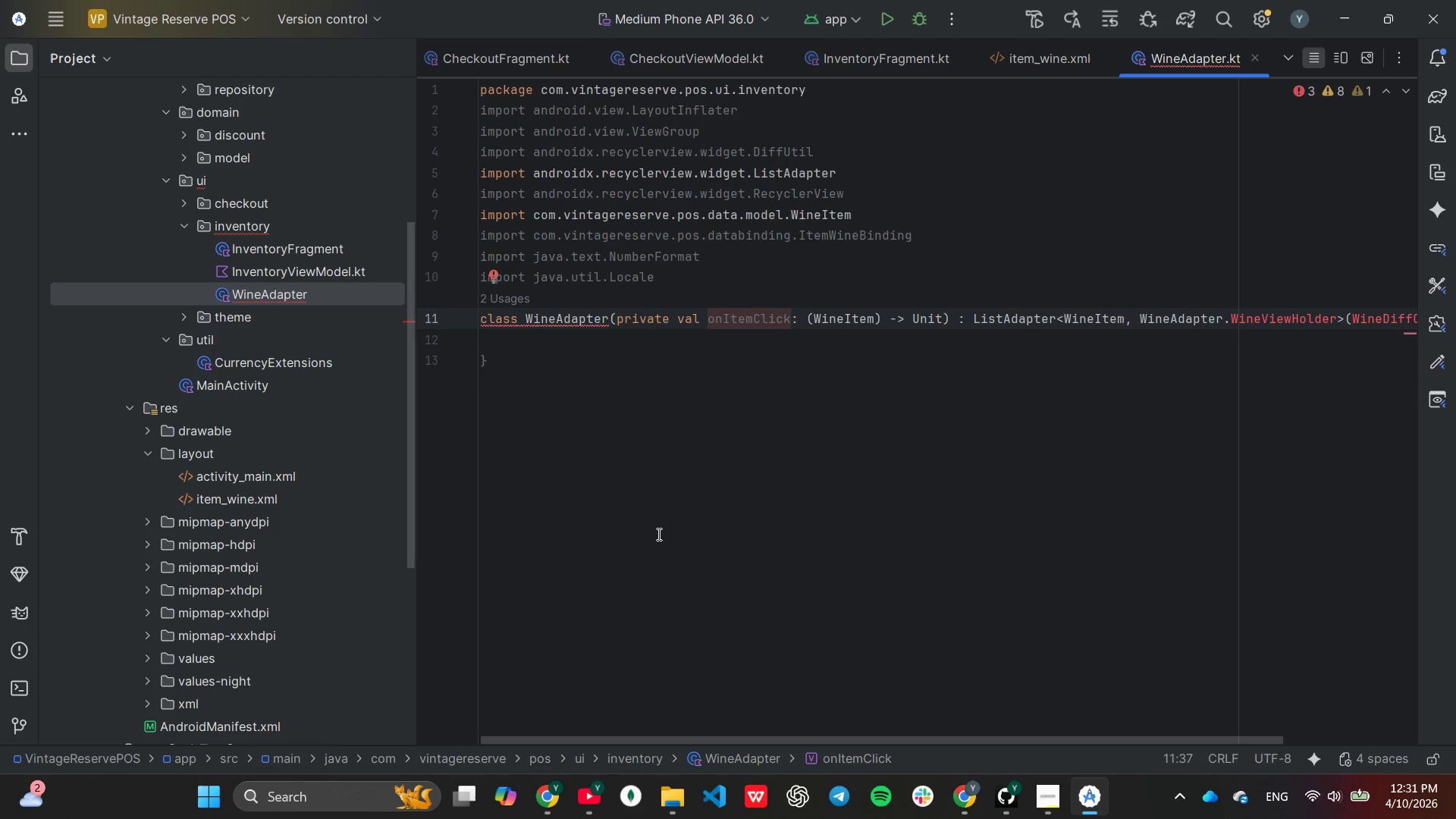 
key(Backspace)
key(Backspace)
key(Backspace)
key(Backspace)
type(Add)
 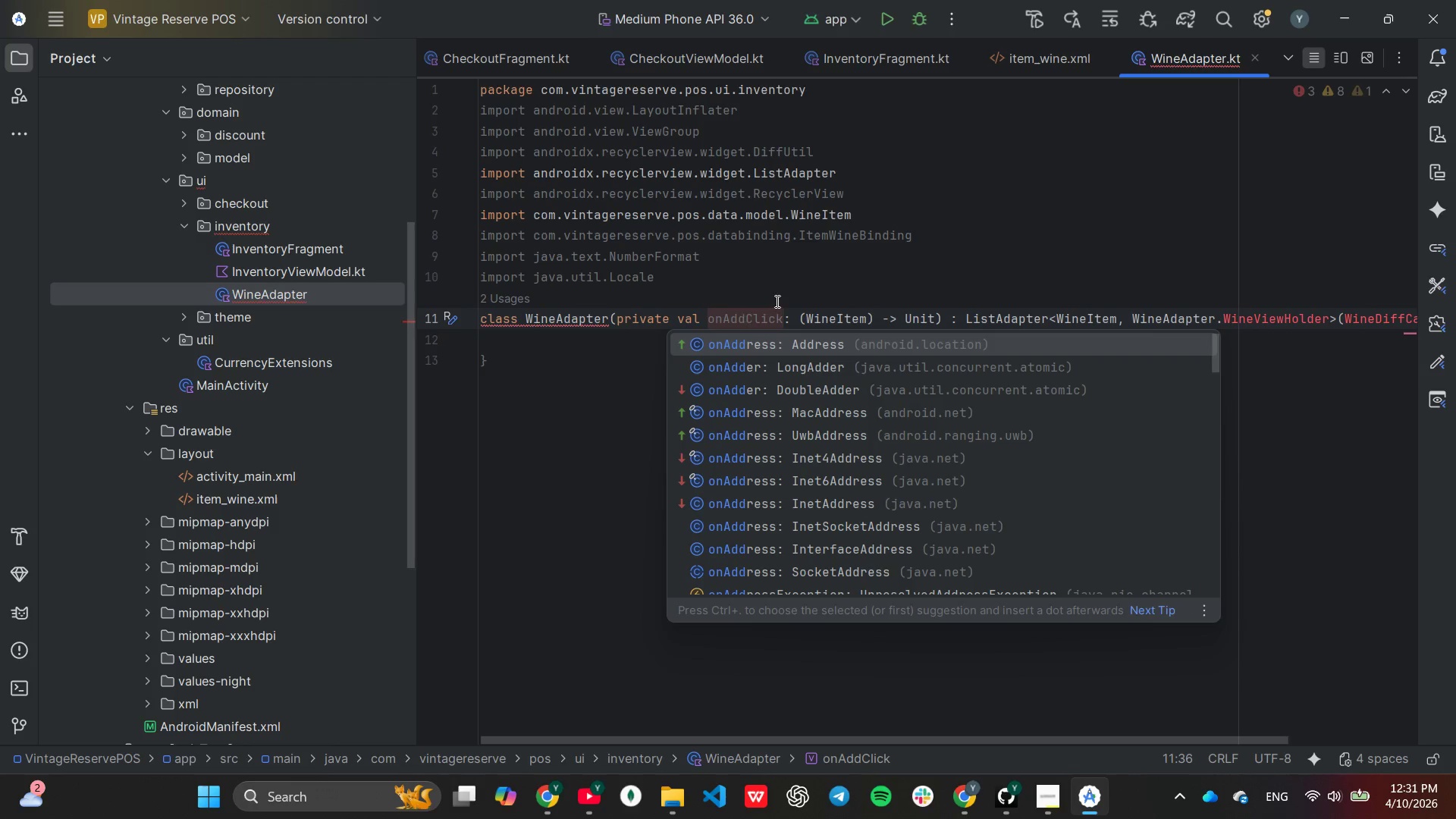 
left_click([777, 301])
 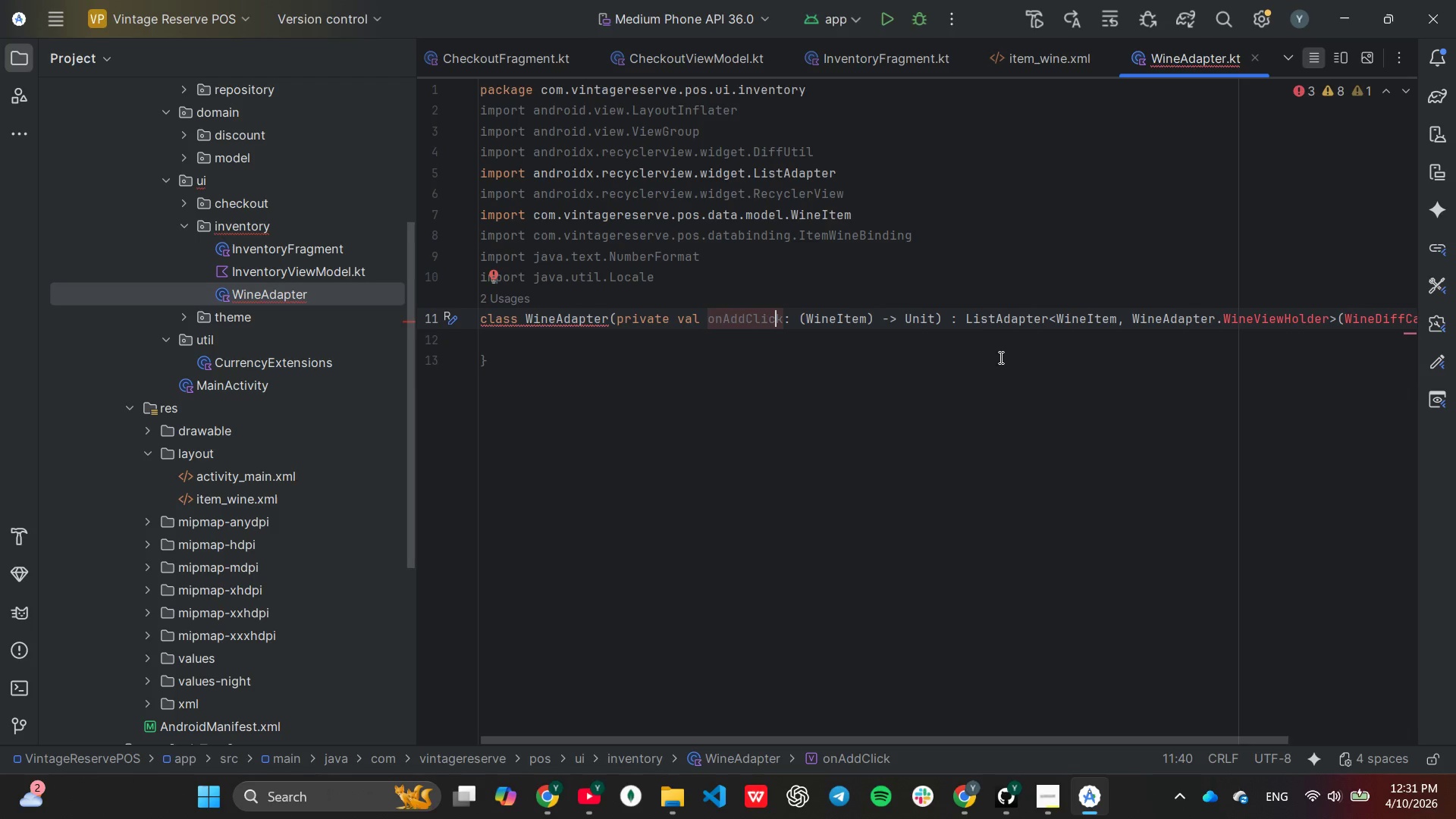 
wait(15.08)
 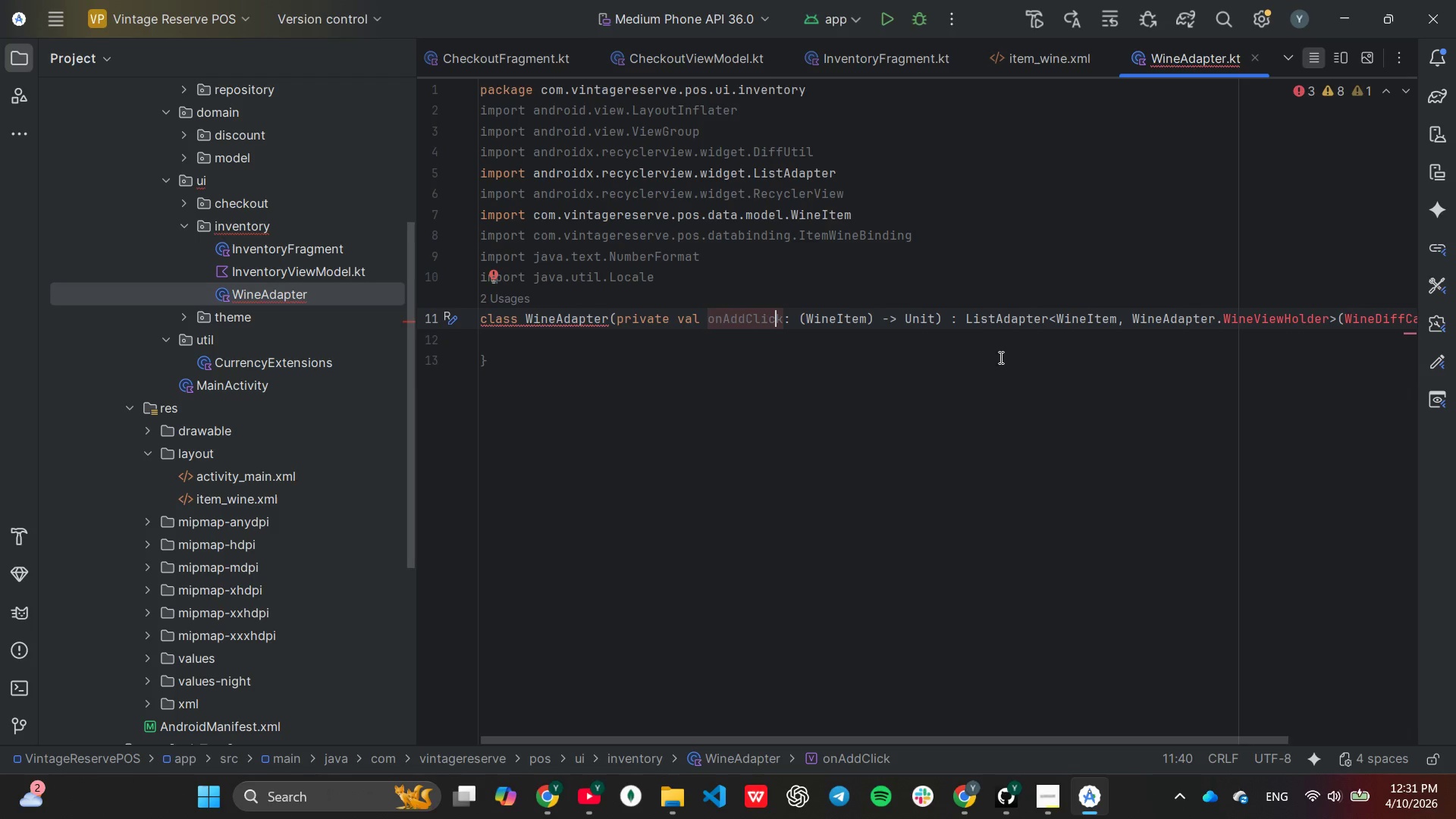 
left_click_drag(start_coordinate=[1169, 741], to_coordinate=[1305, 727])
 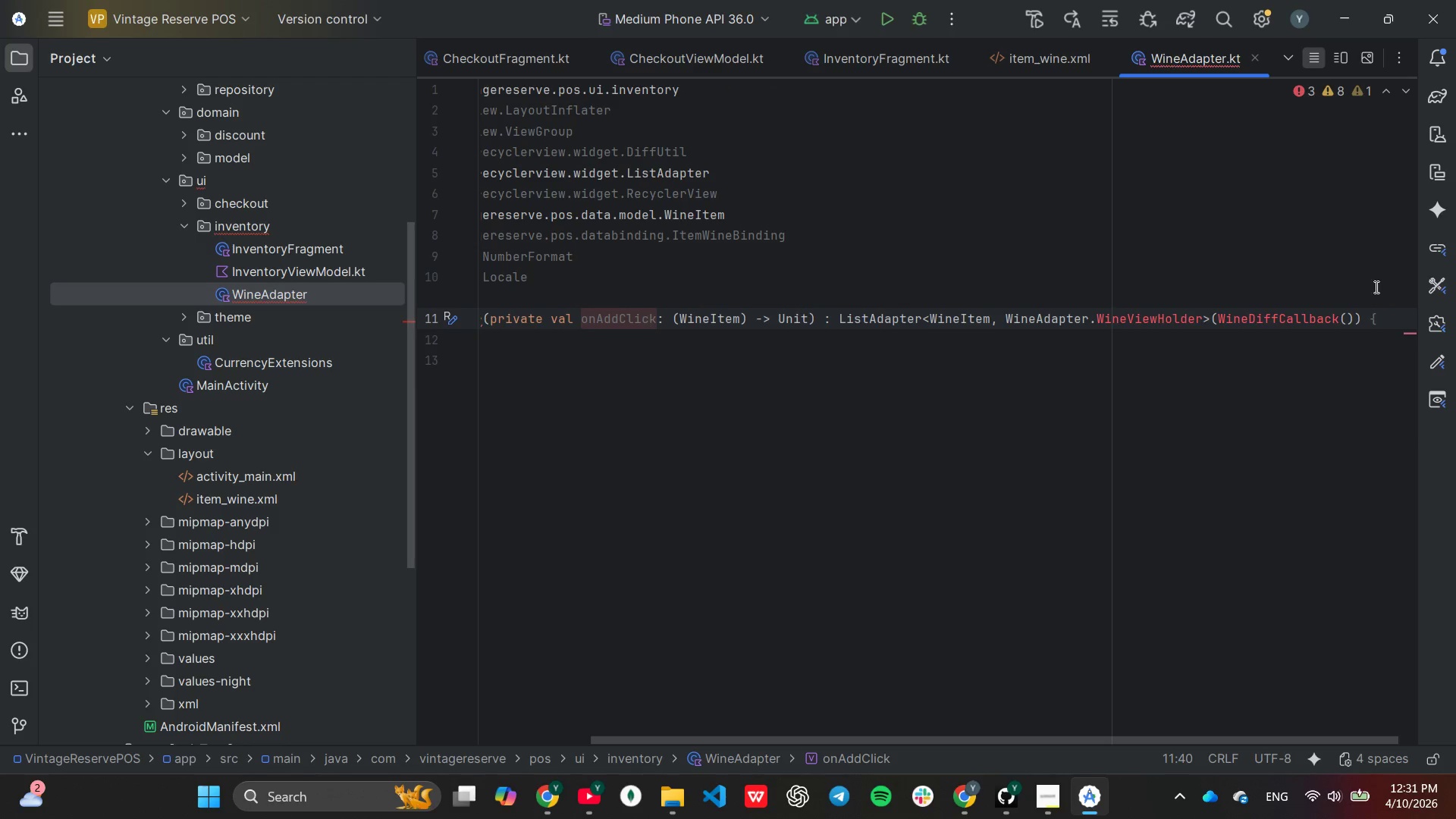 
left_click([1381, 309])
 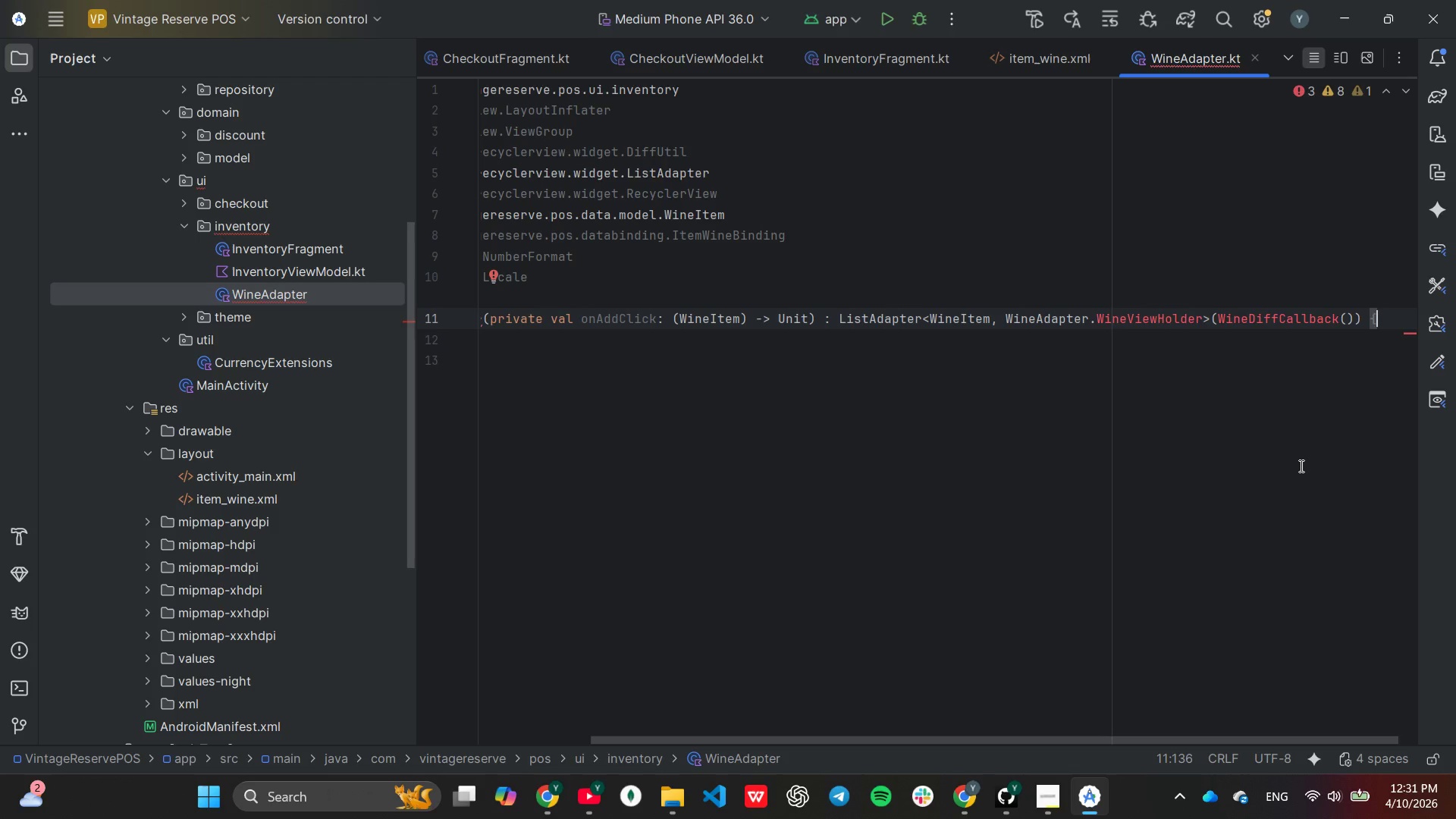 
key(ArrowDown)
 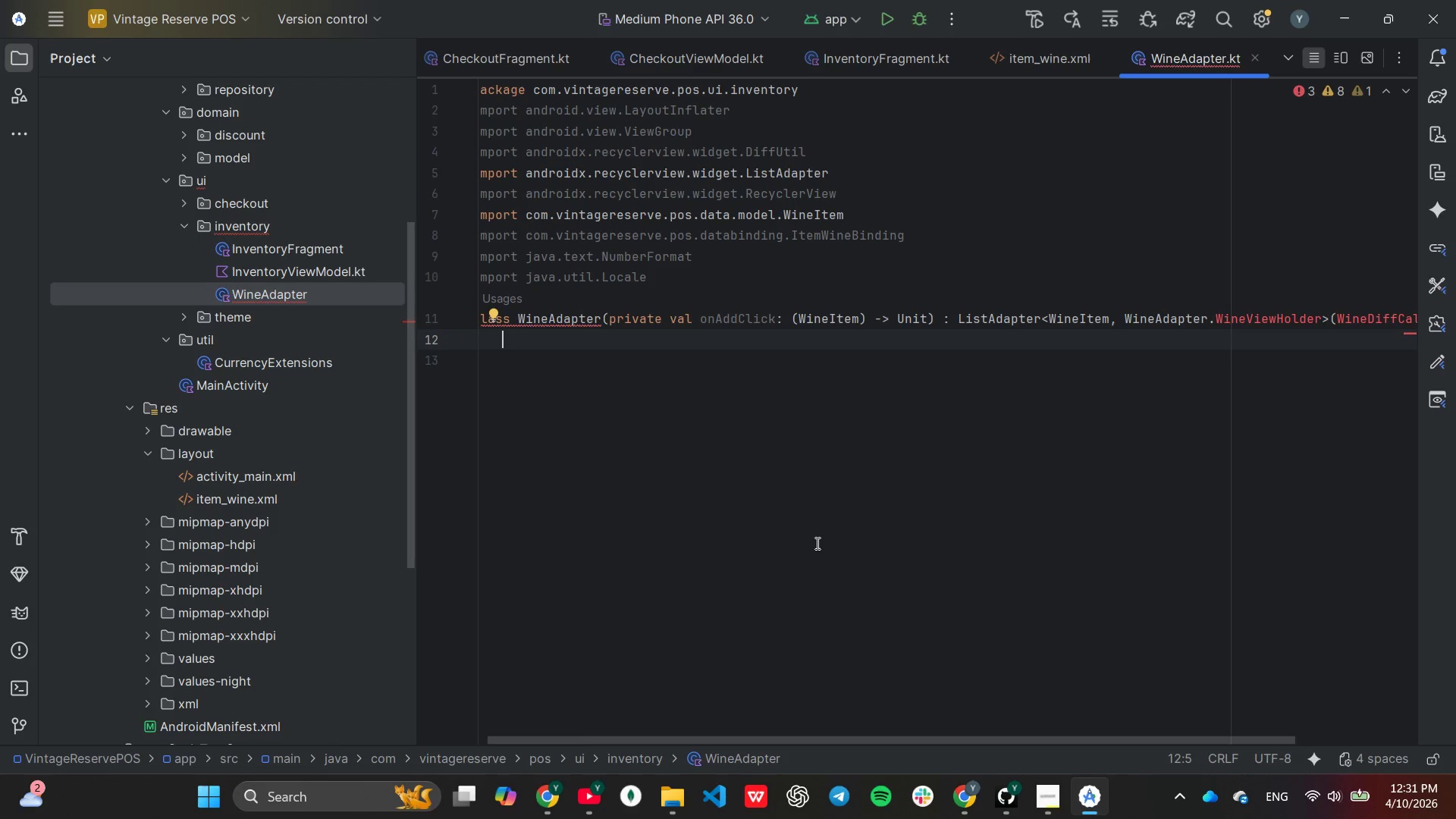 
left_click_drag(start_coordinate=[808, 538], to_coordinate=[913, 538])
 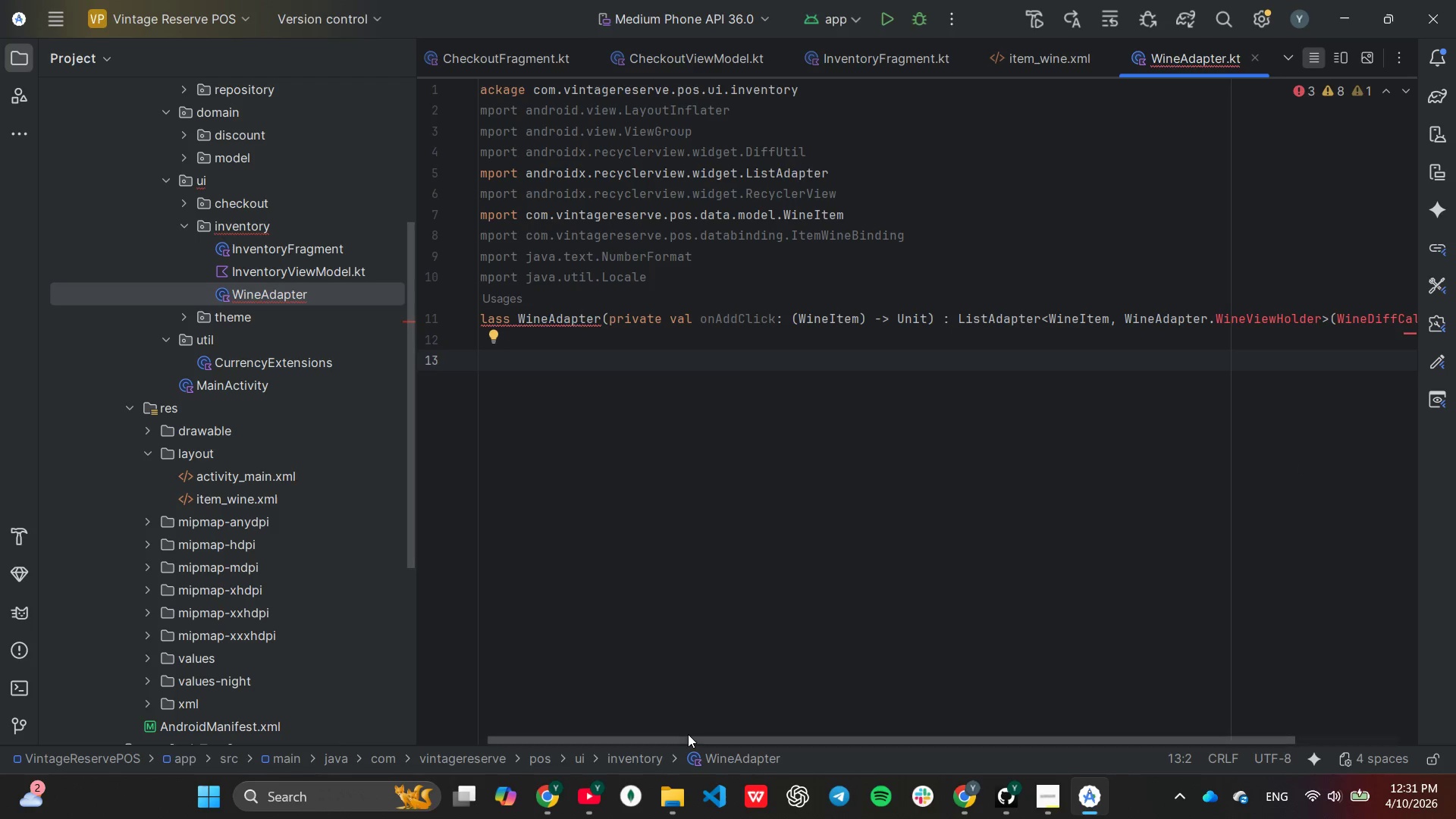 
left_click_drag(start_coordinate=[688, 734], to_coordinate=[654, 730])
 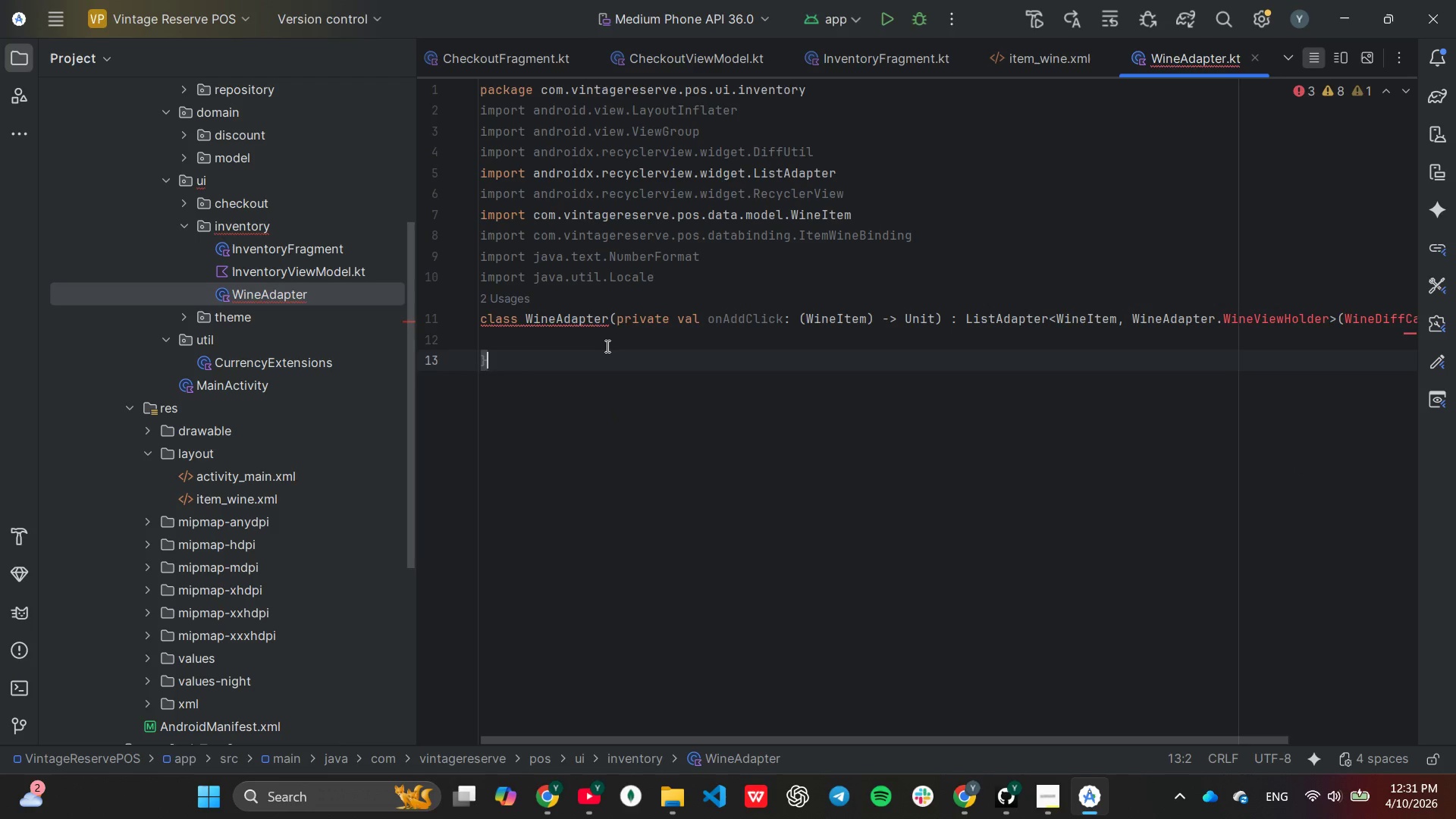 
left_click([606, 346])
 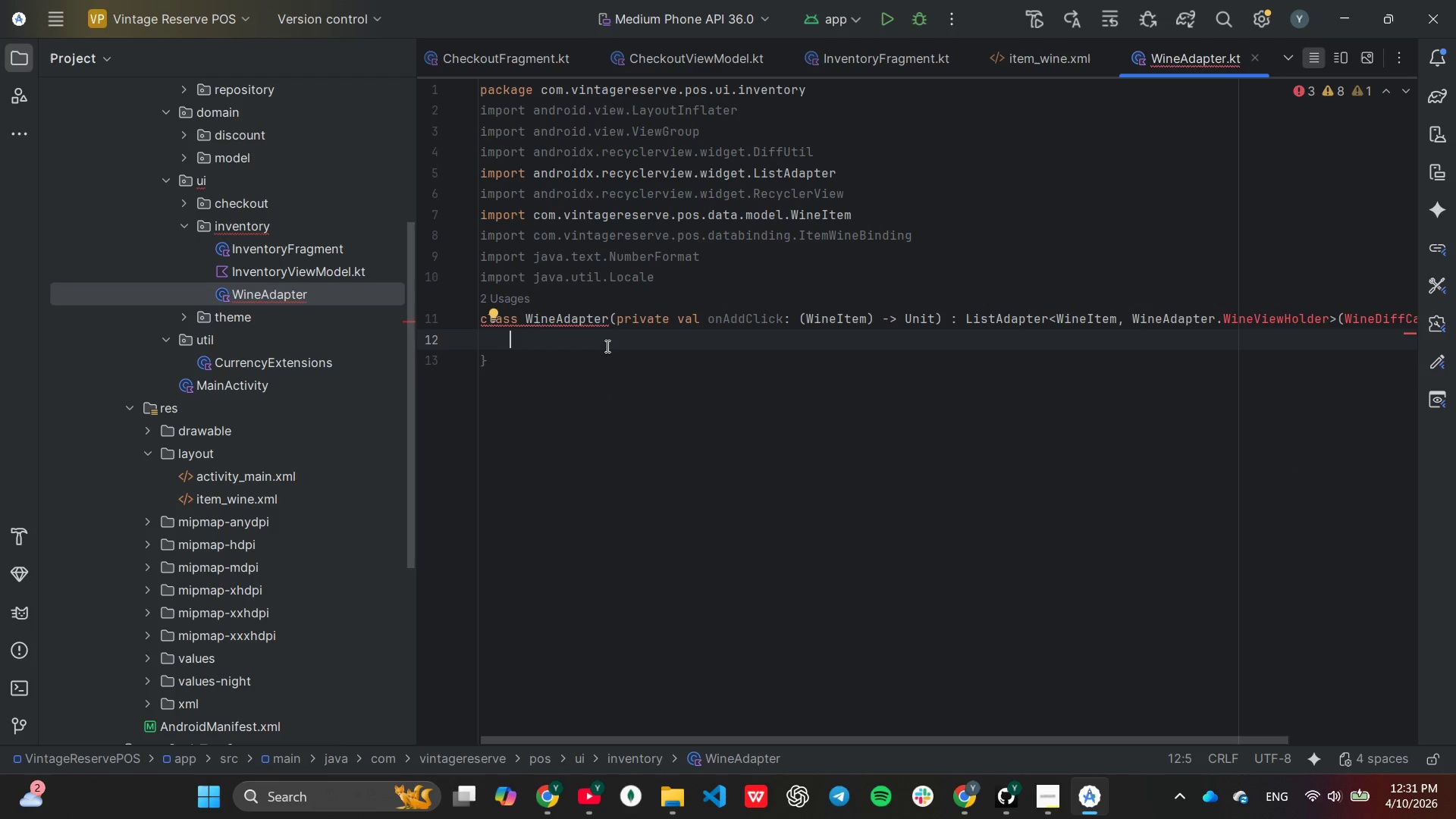 
type(ov)
 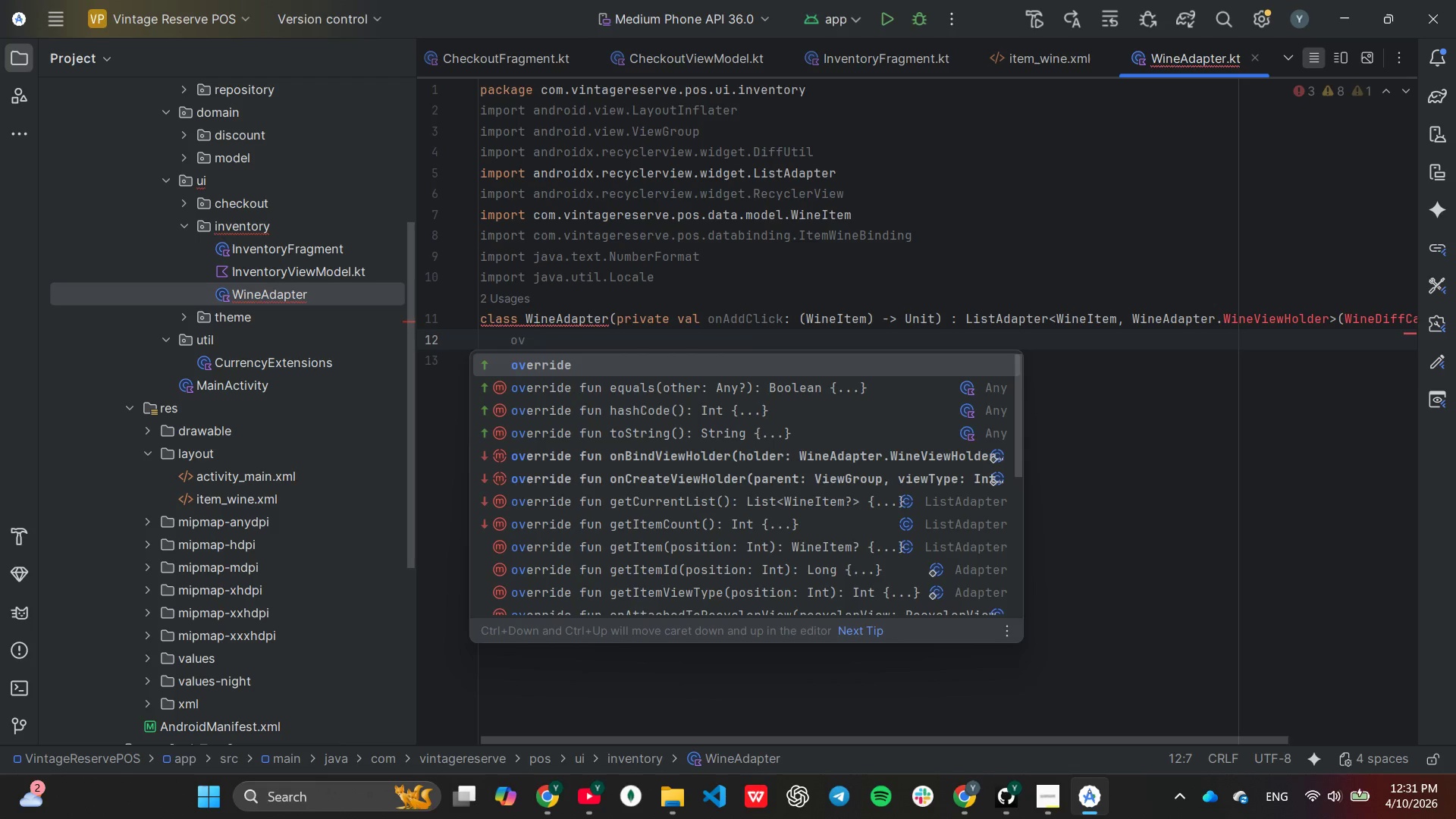 
key(Enter)
 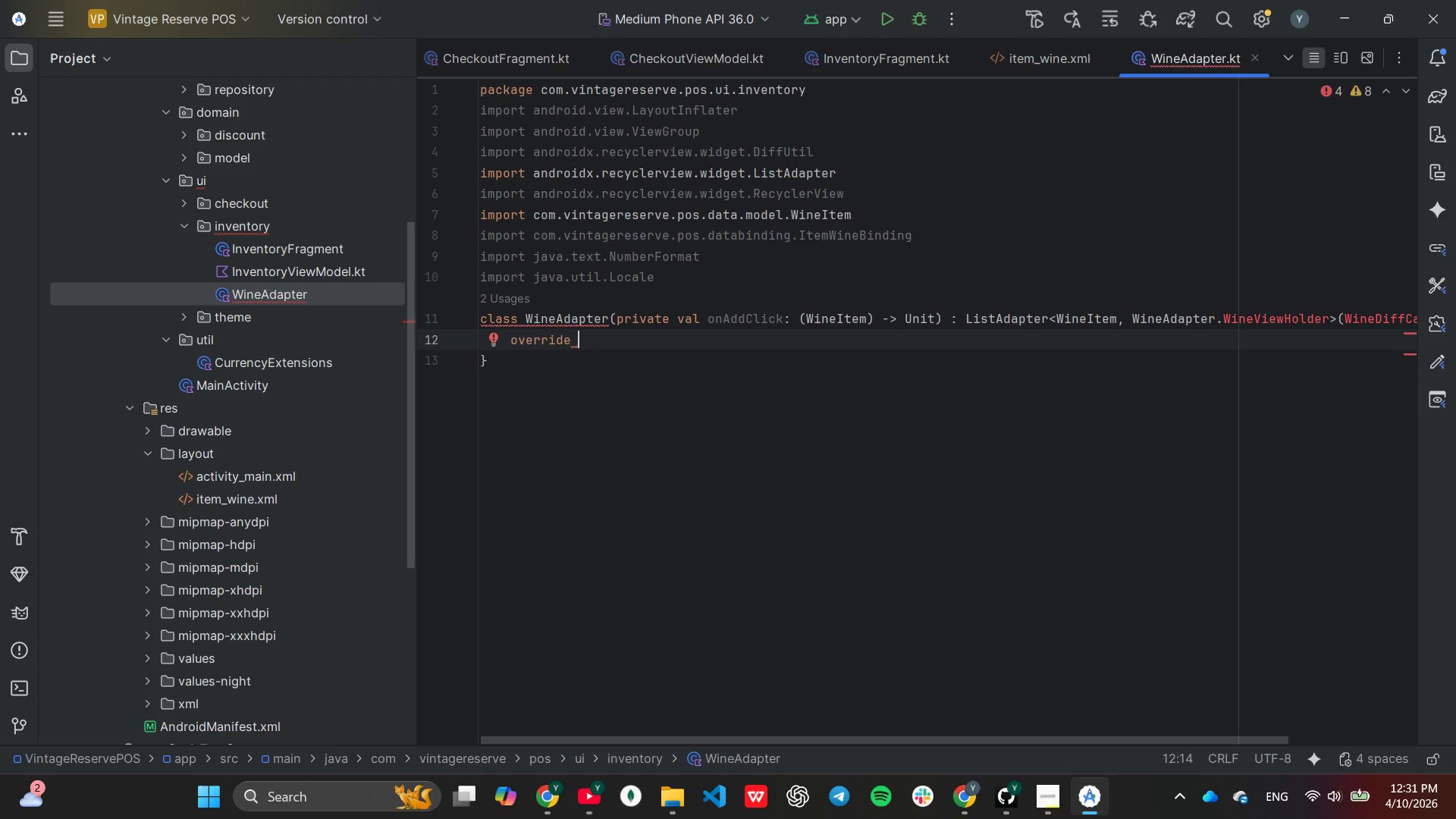 
type(fu)
 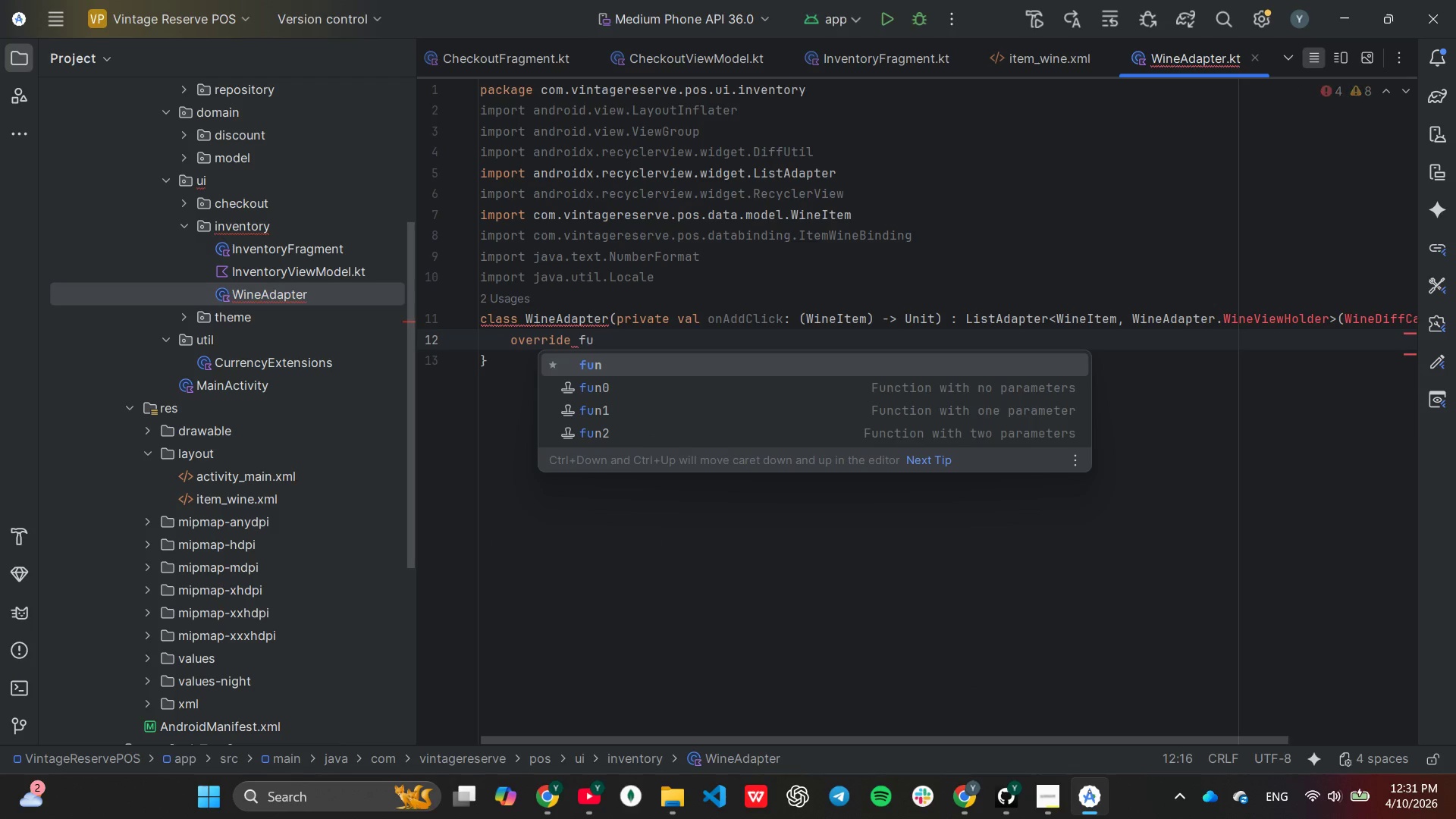 
key(Enter)
 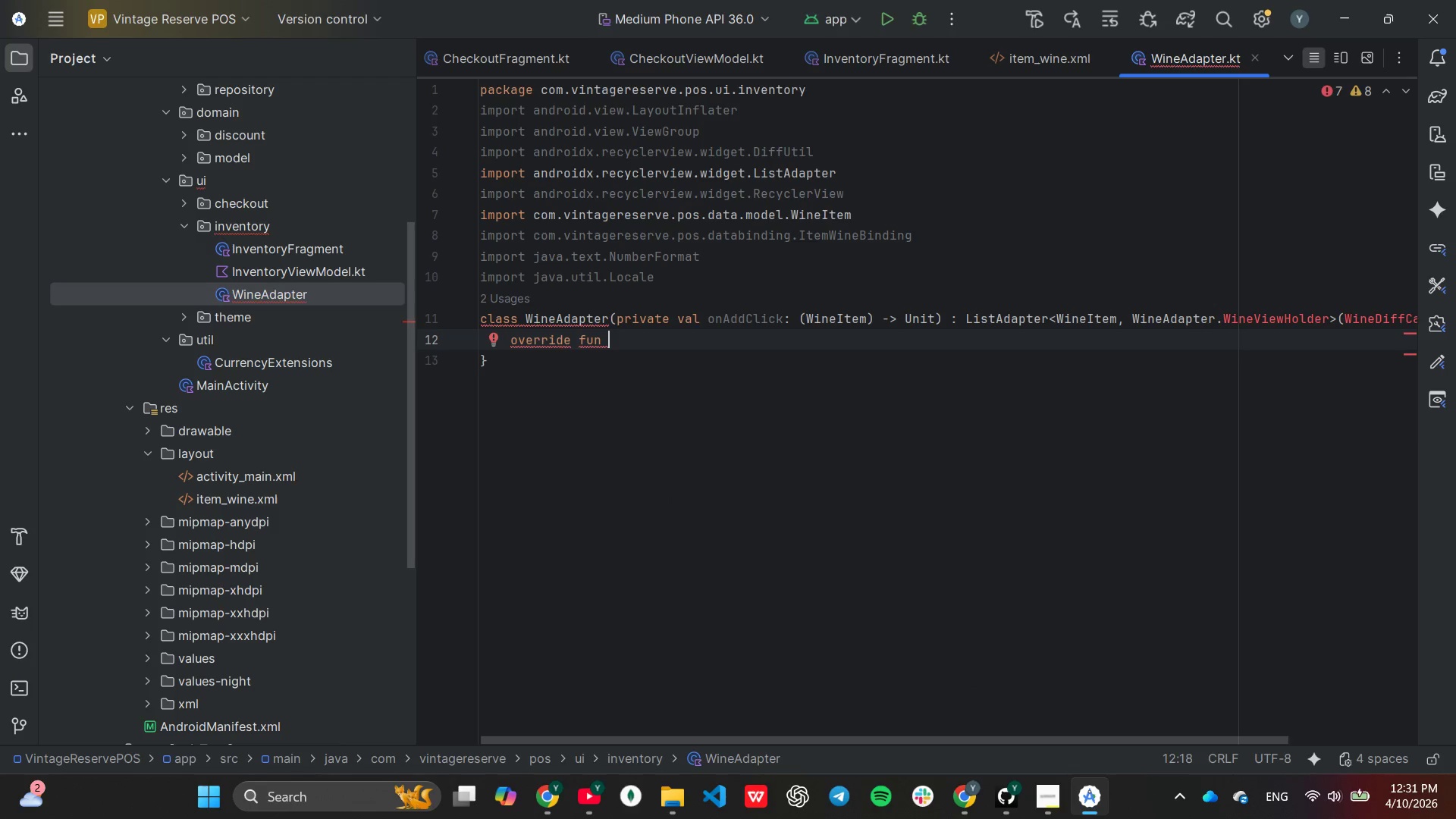 
type(onCr)
key(Tab)
 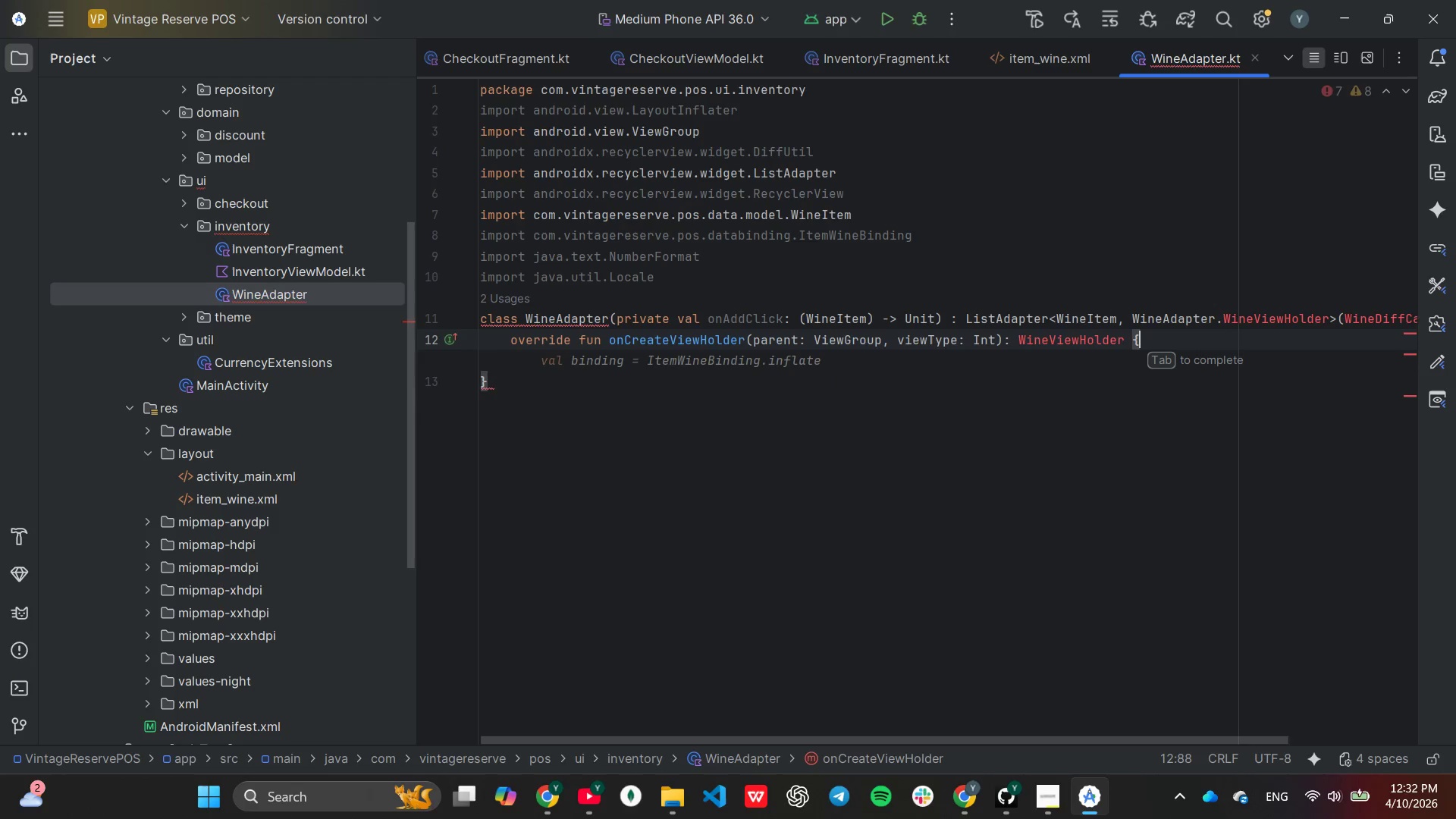 
wait(11.81)
 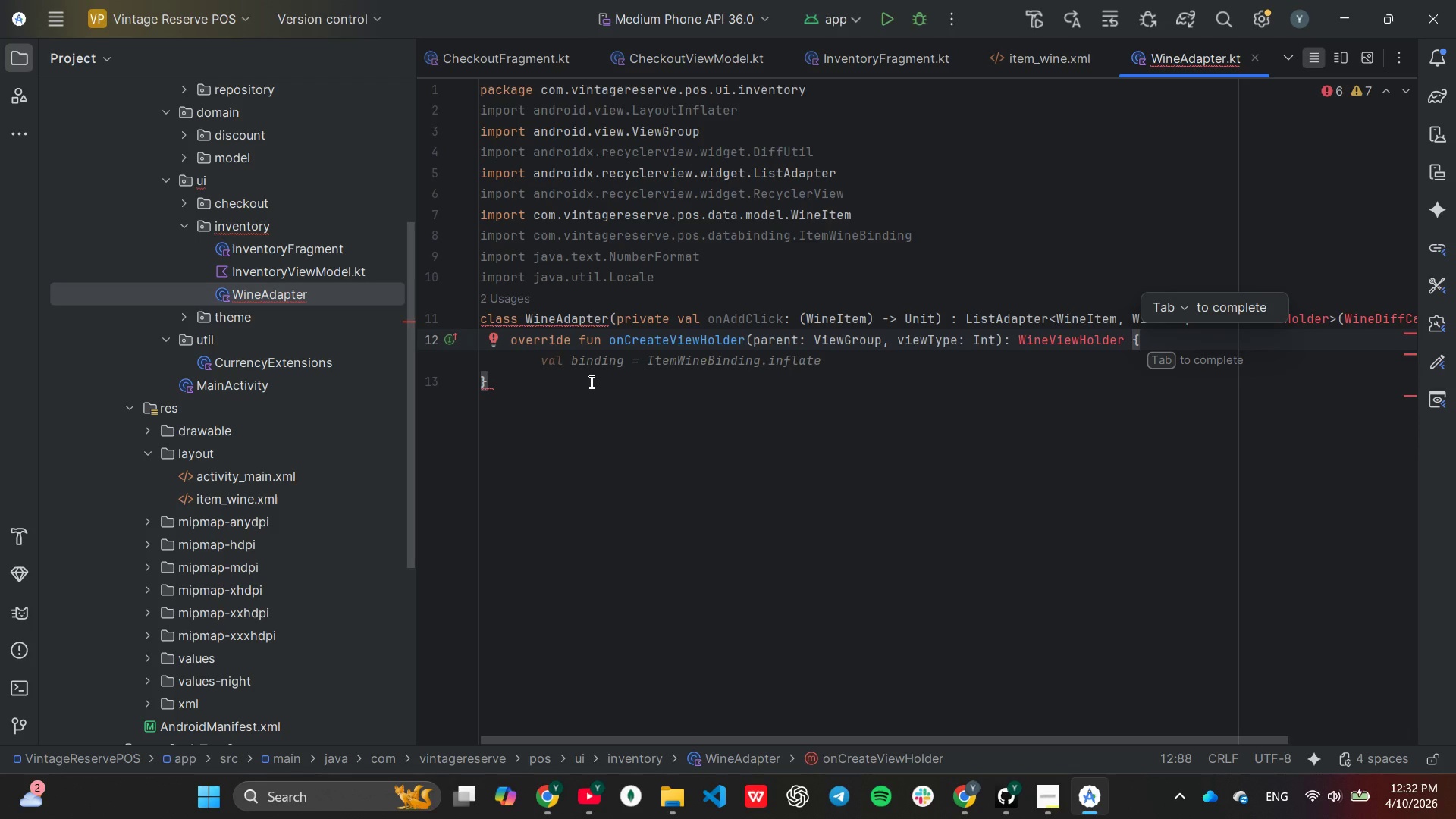 
key(Tab)
 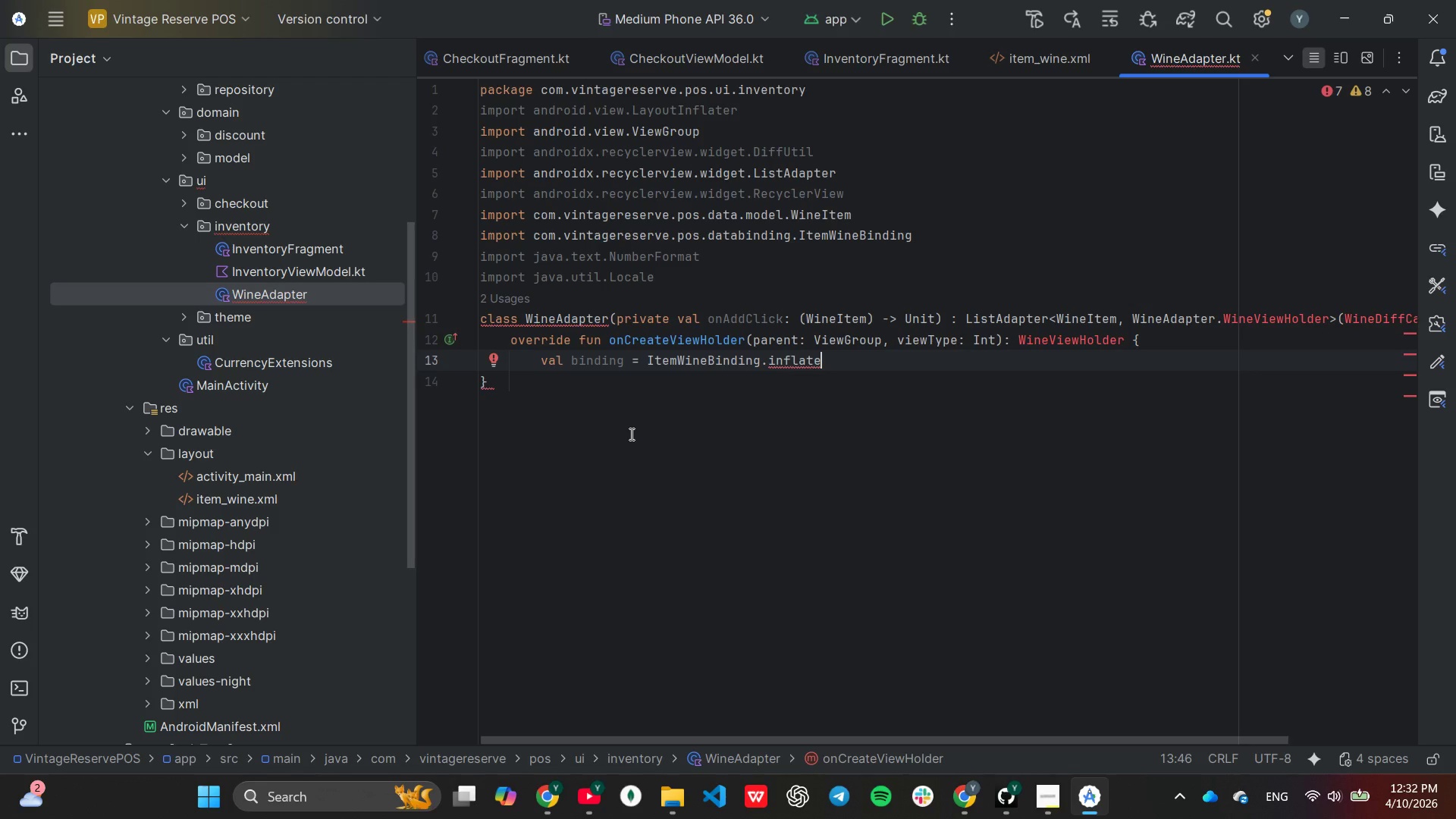 
wait(7.25)
 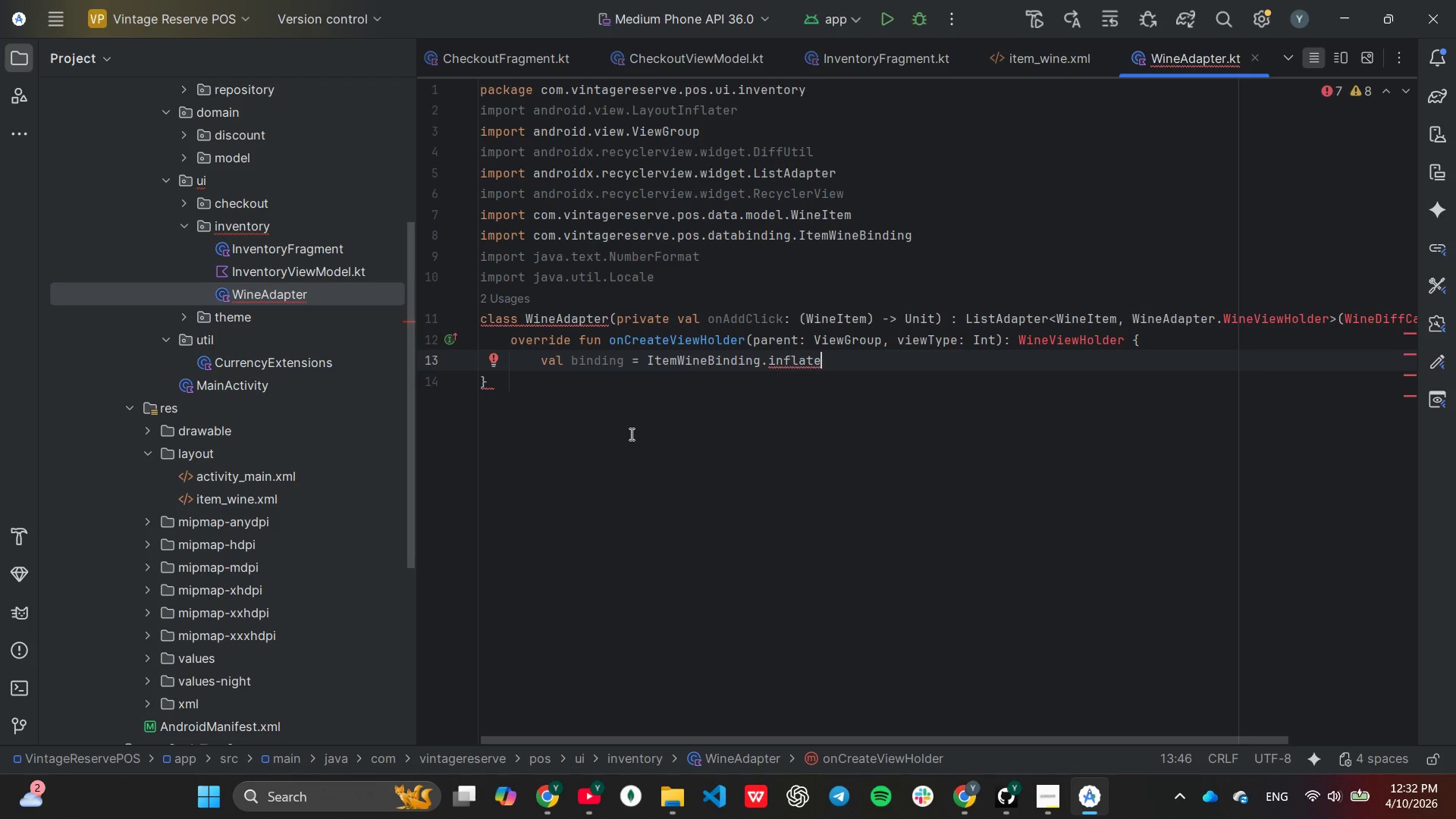 
key(Shift+9)
 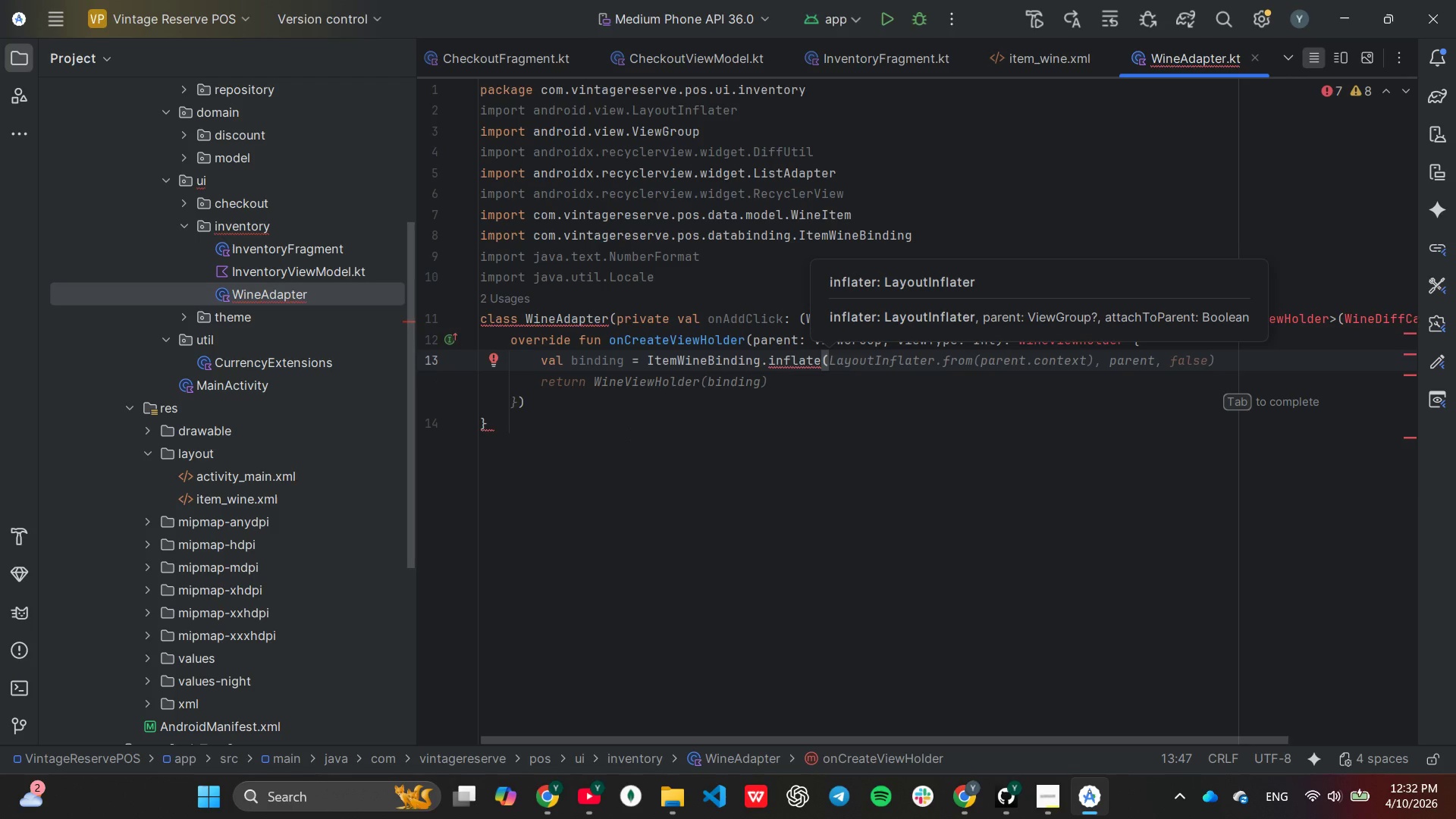 
key(Tab)
 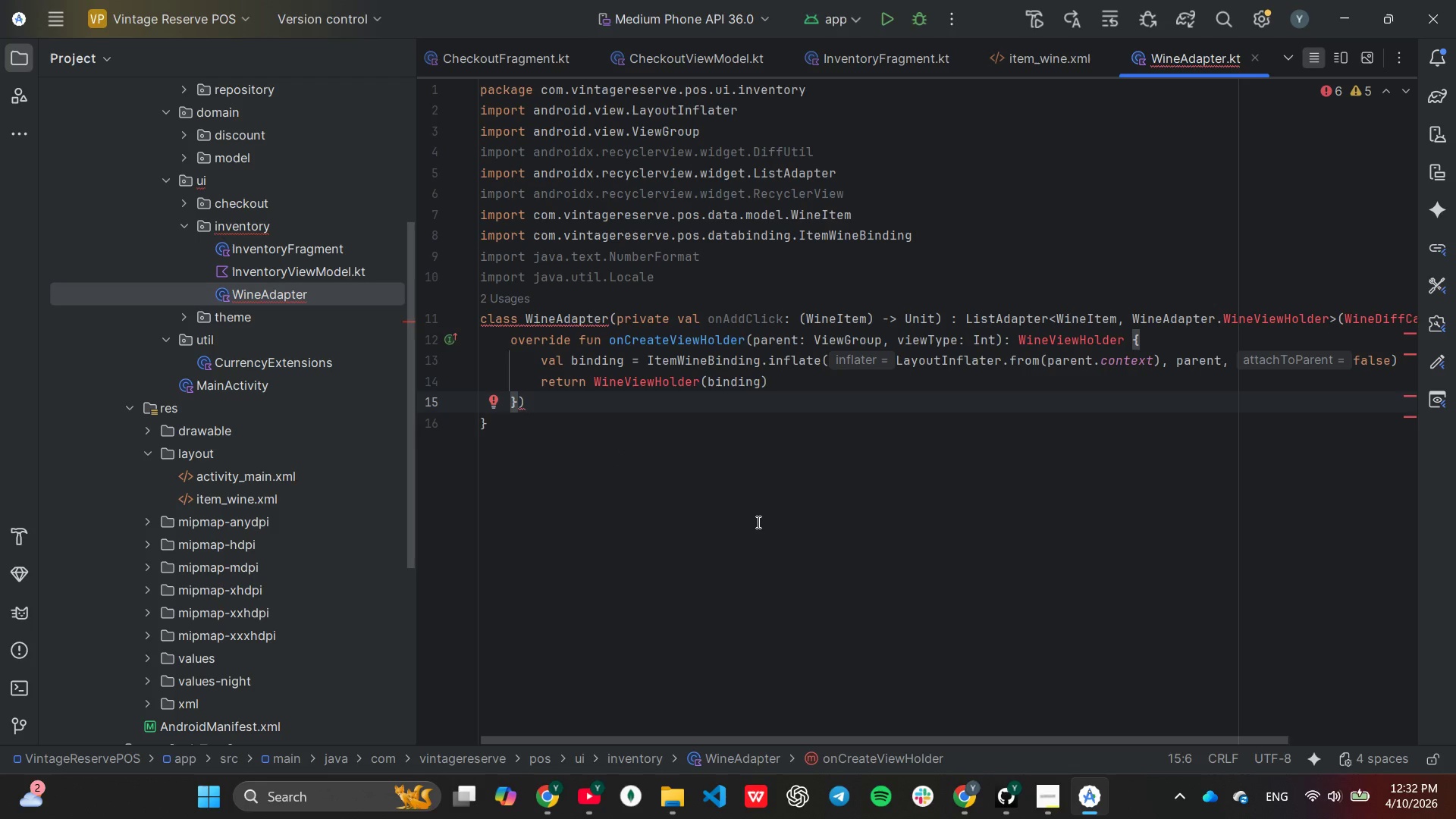 
wait(9.78)
 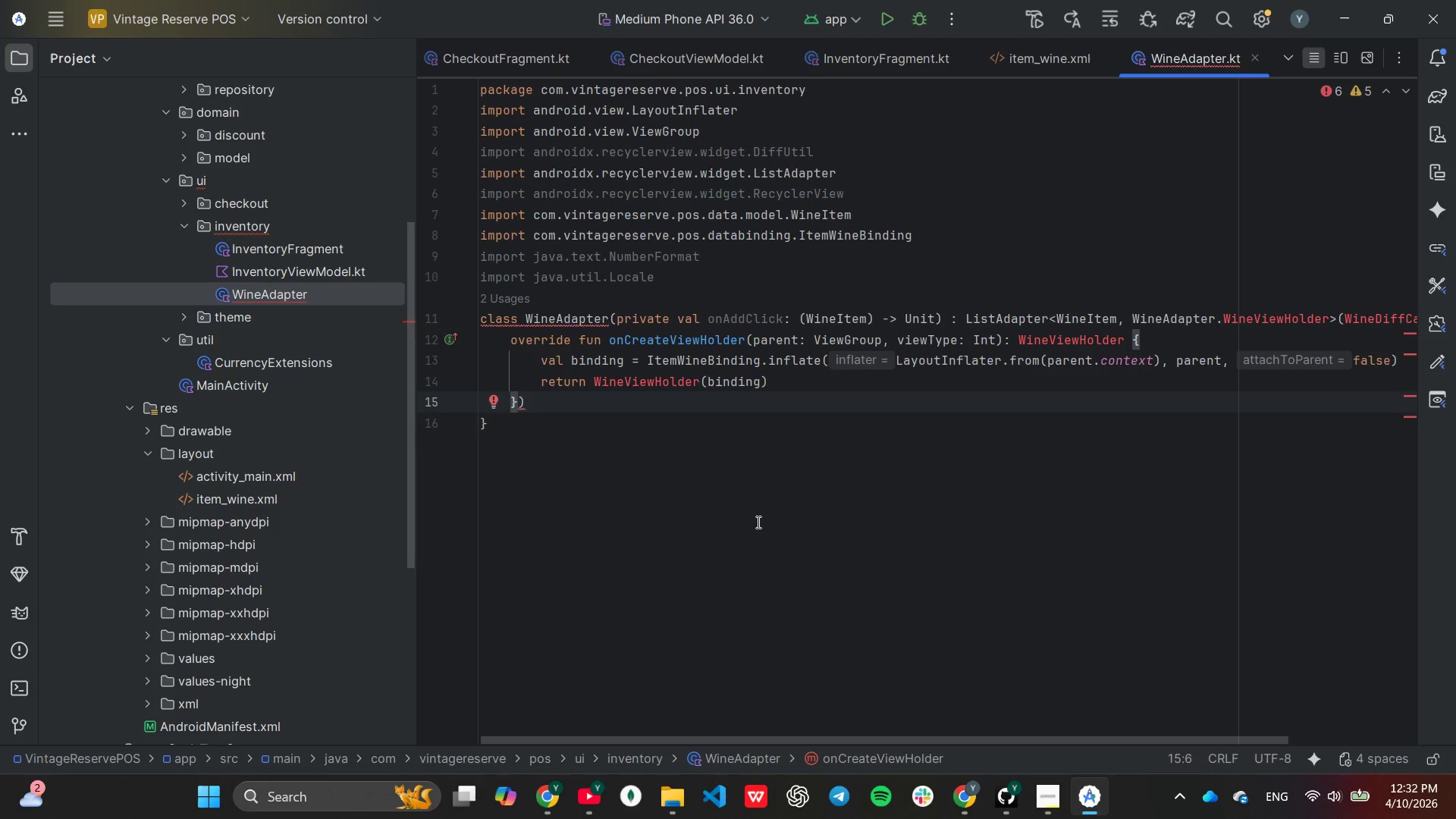 
left_click([717, 399])
 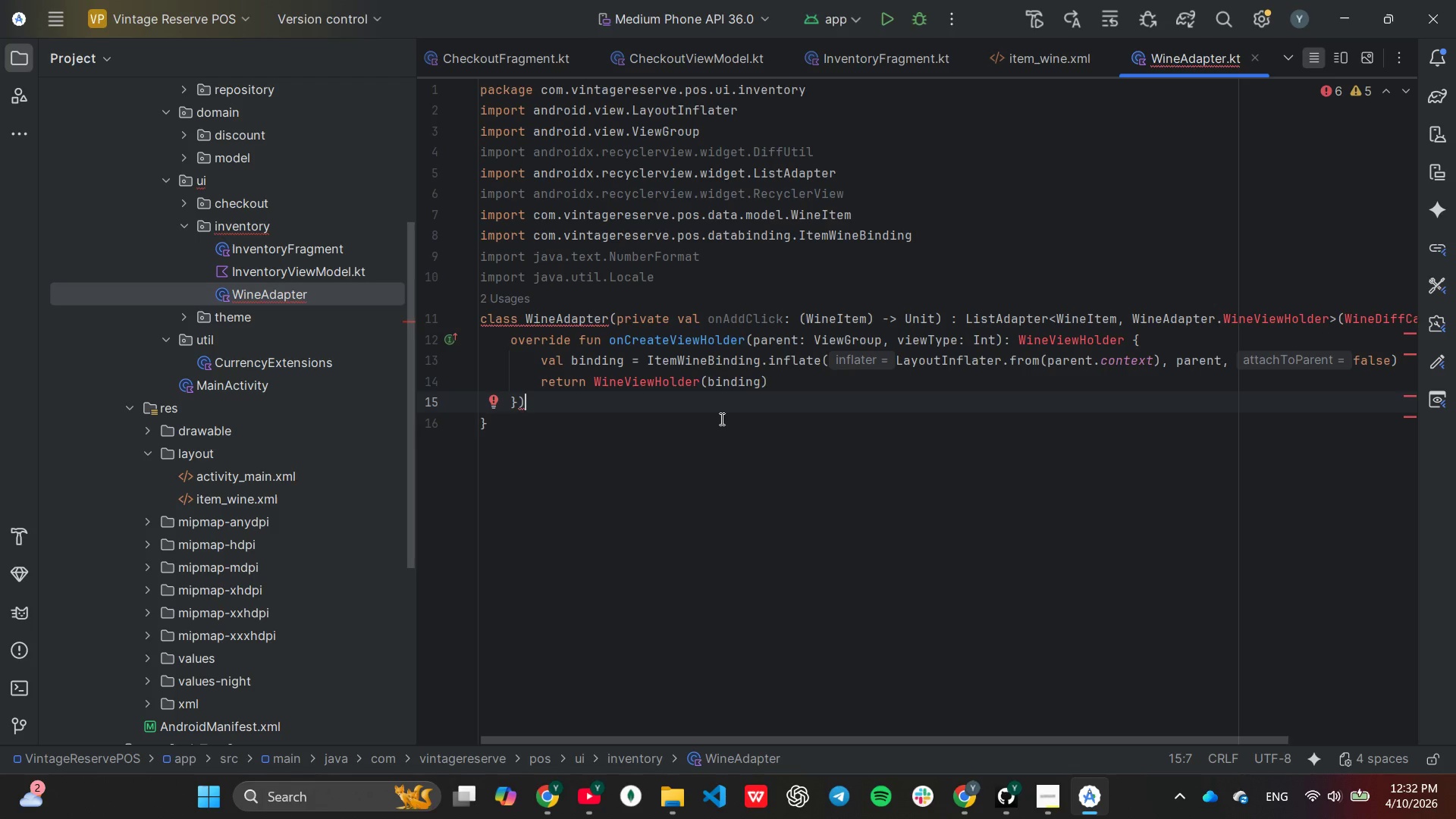 
wait(5.2)
 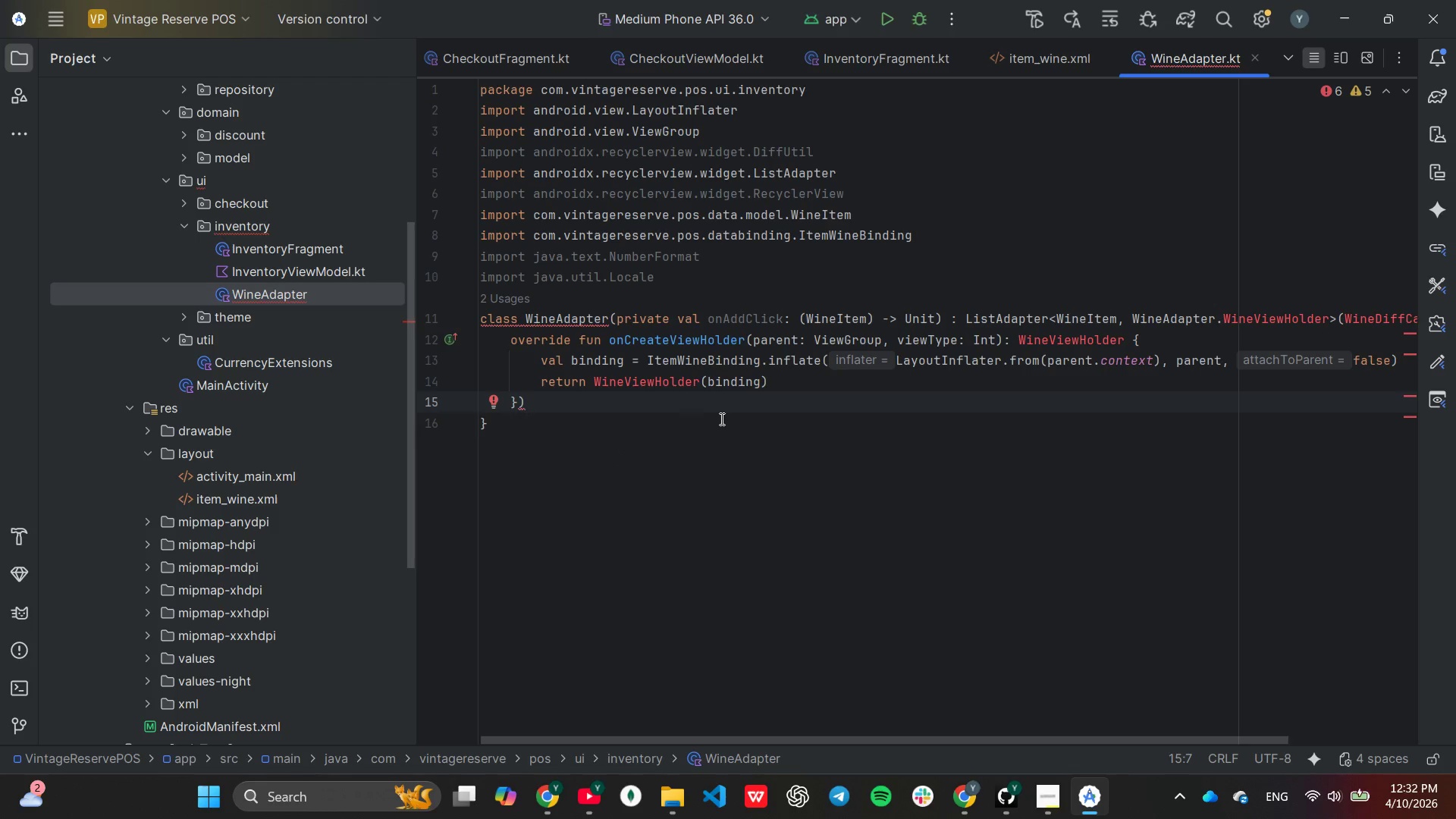 
key(Backspace)
 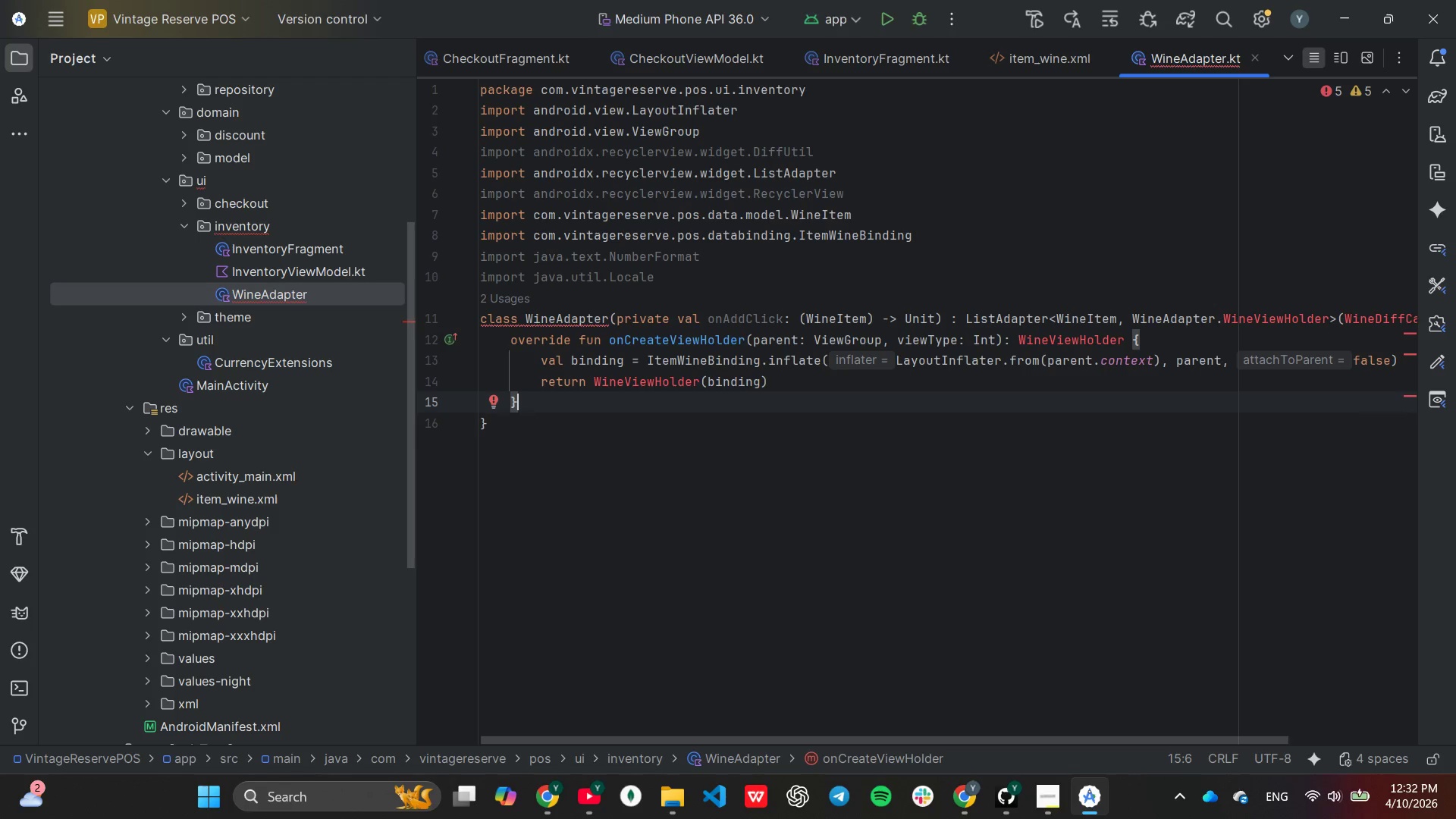 
key(Enter)
 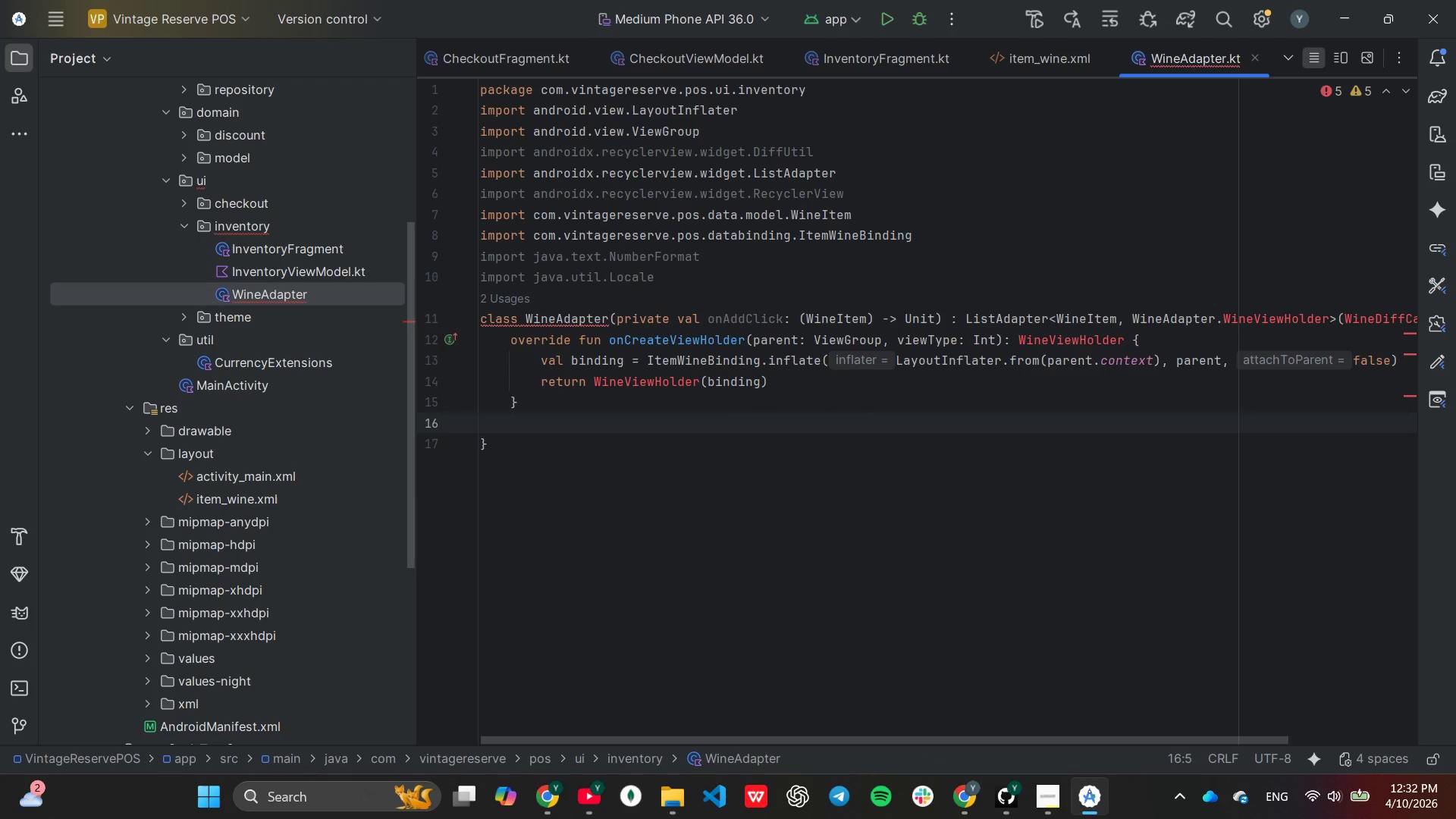 